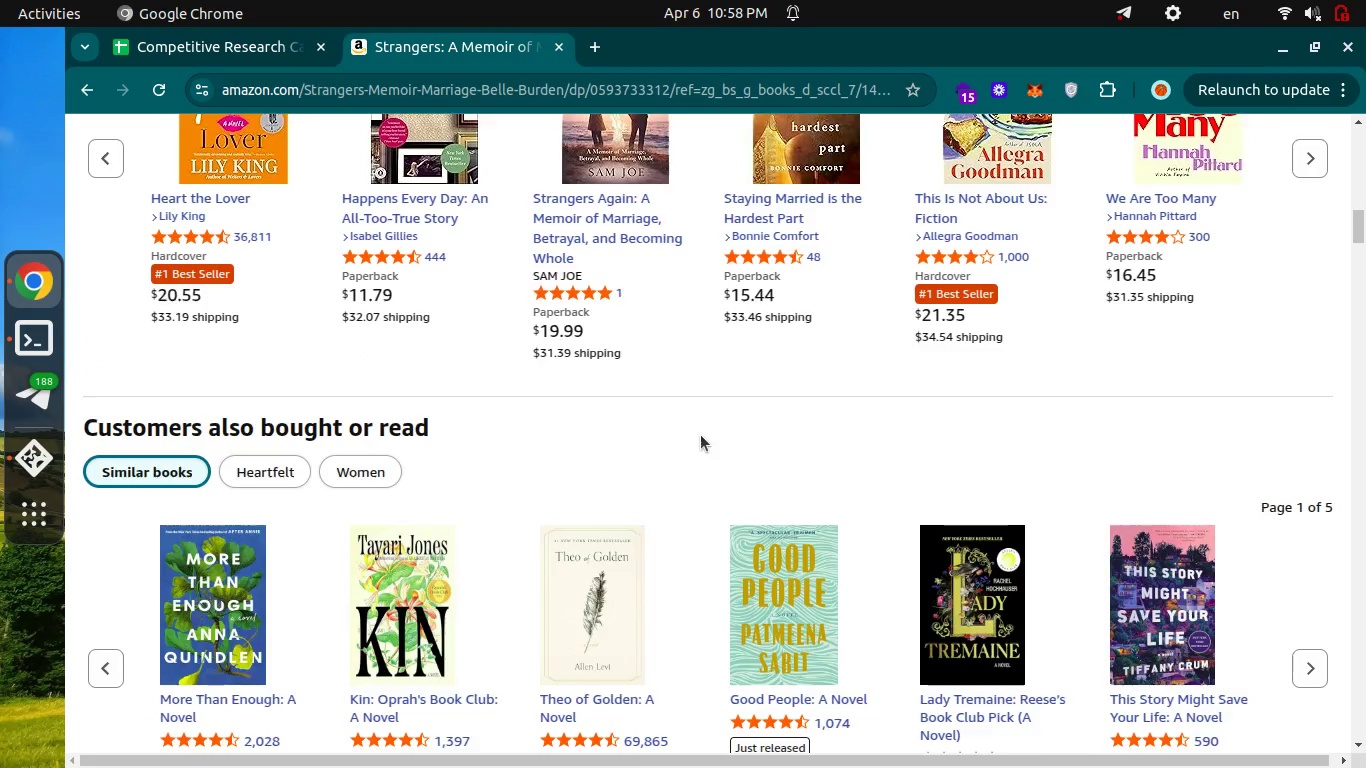 
scroll: coordinate [701, 435], scroll_direction: down, amount: 32.0
 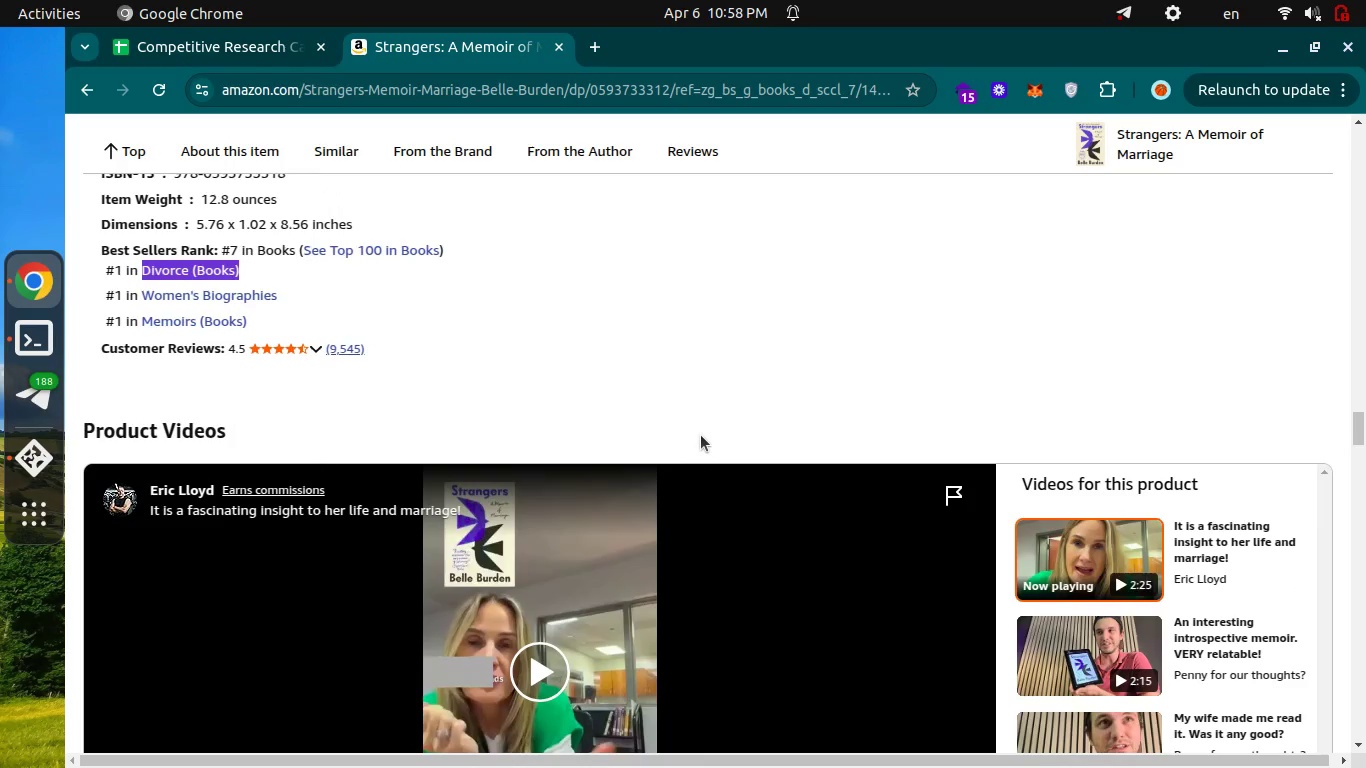 
key(Control+Tab)
 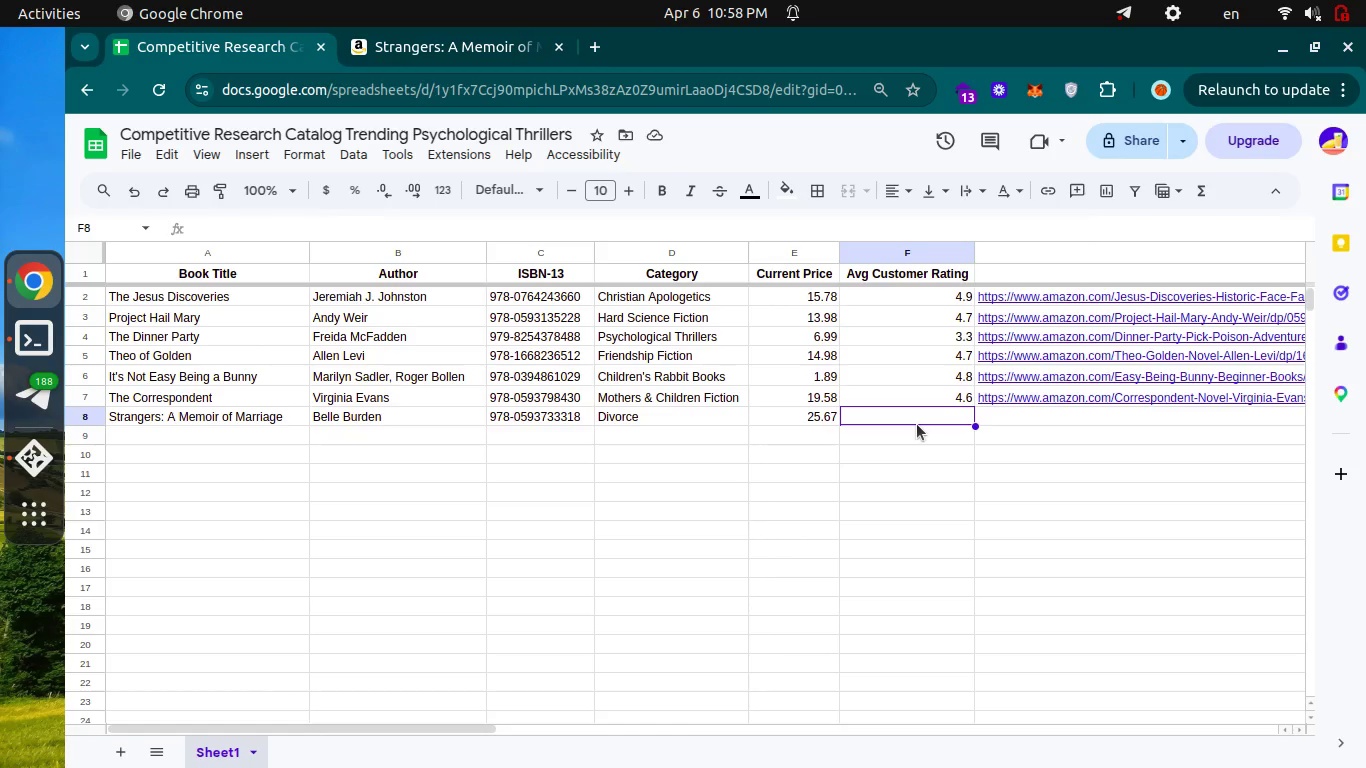 
key(Enter)
 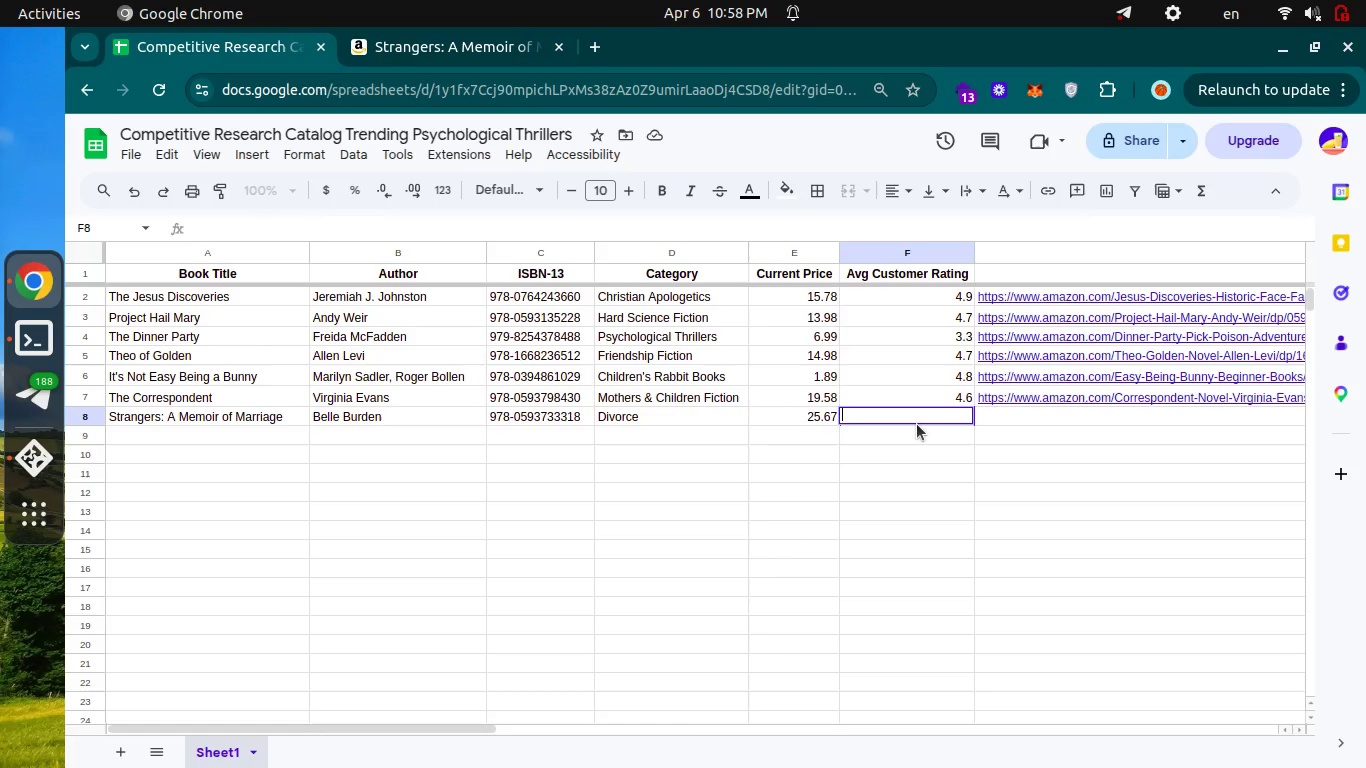 
key(4)
 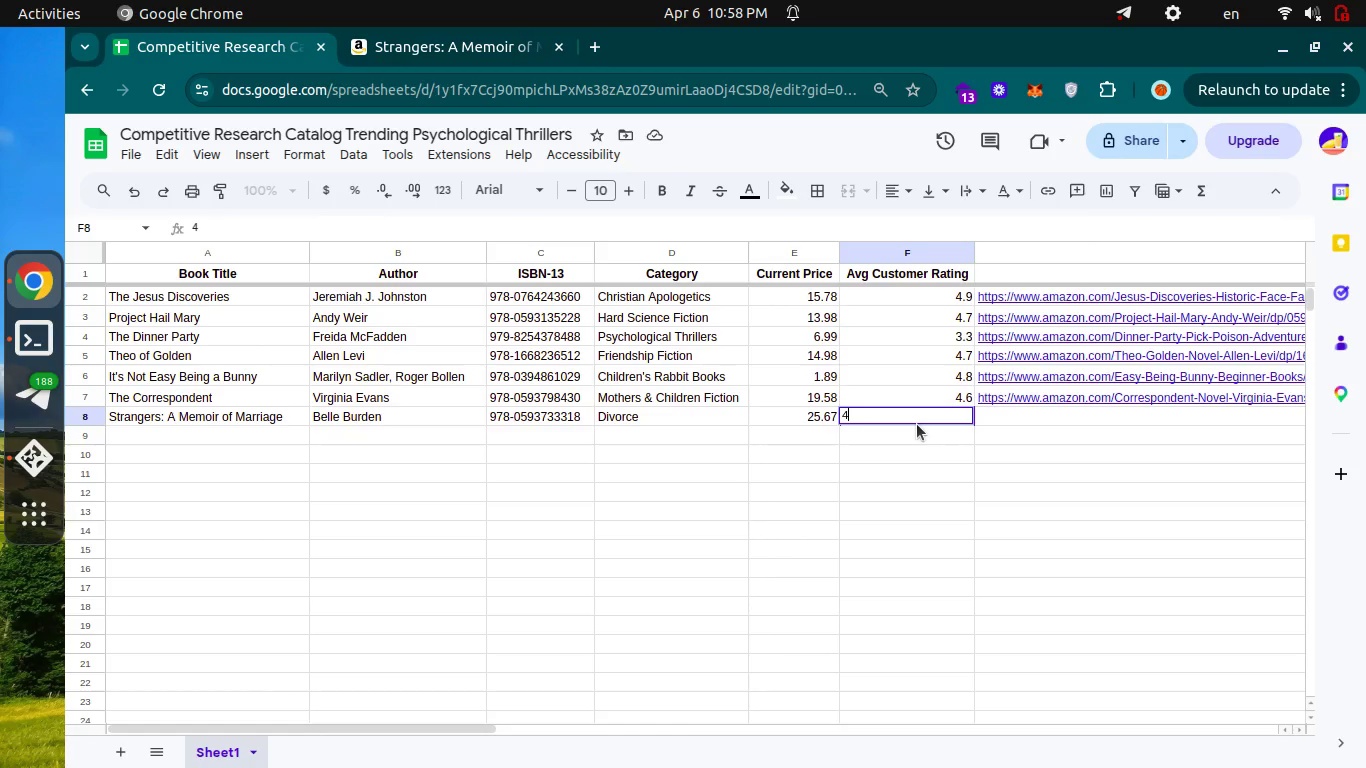 
key(Period)
 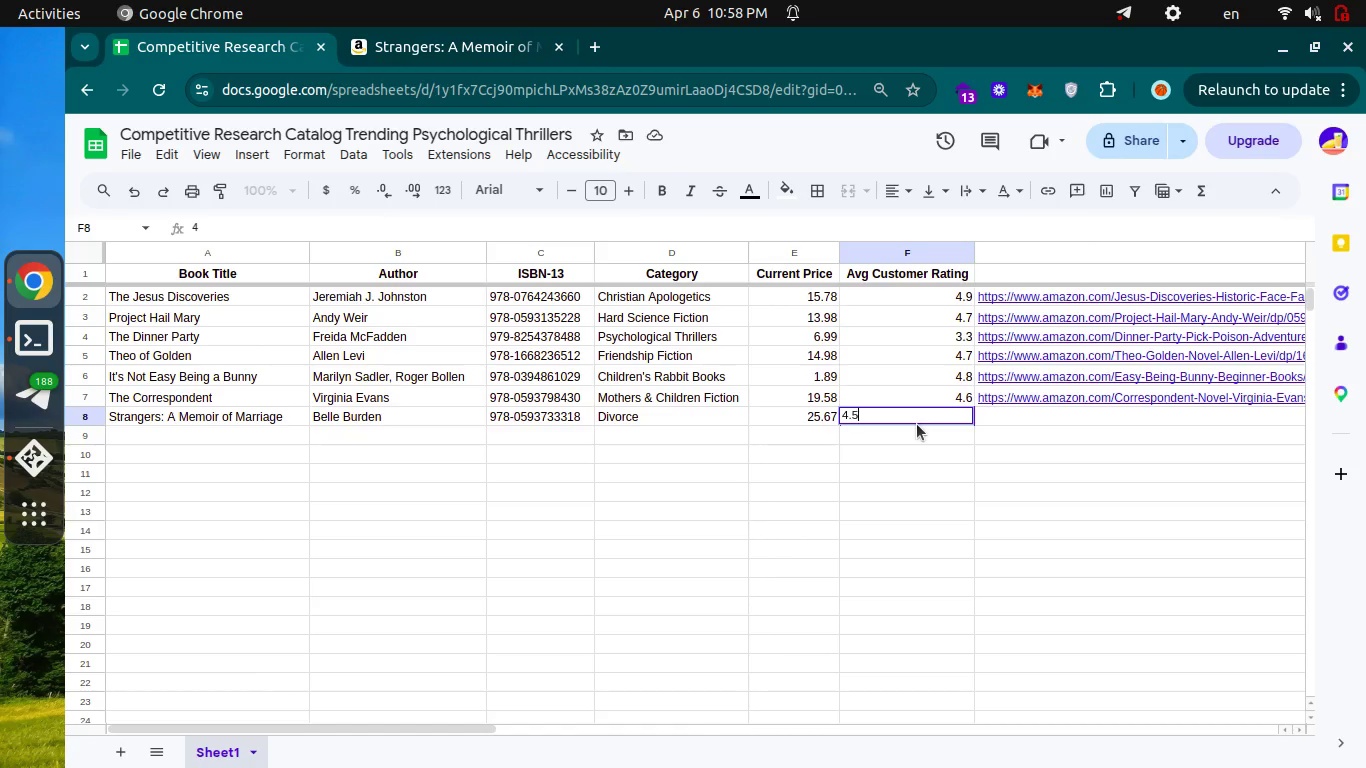 
key(5)
 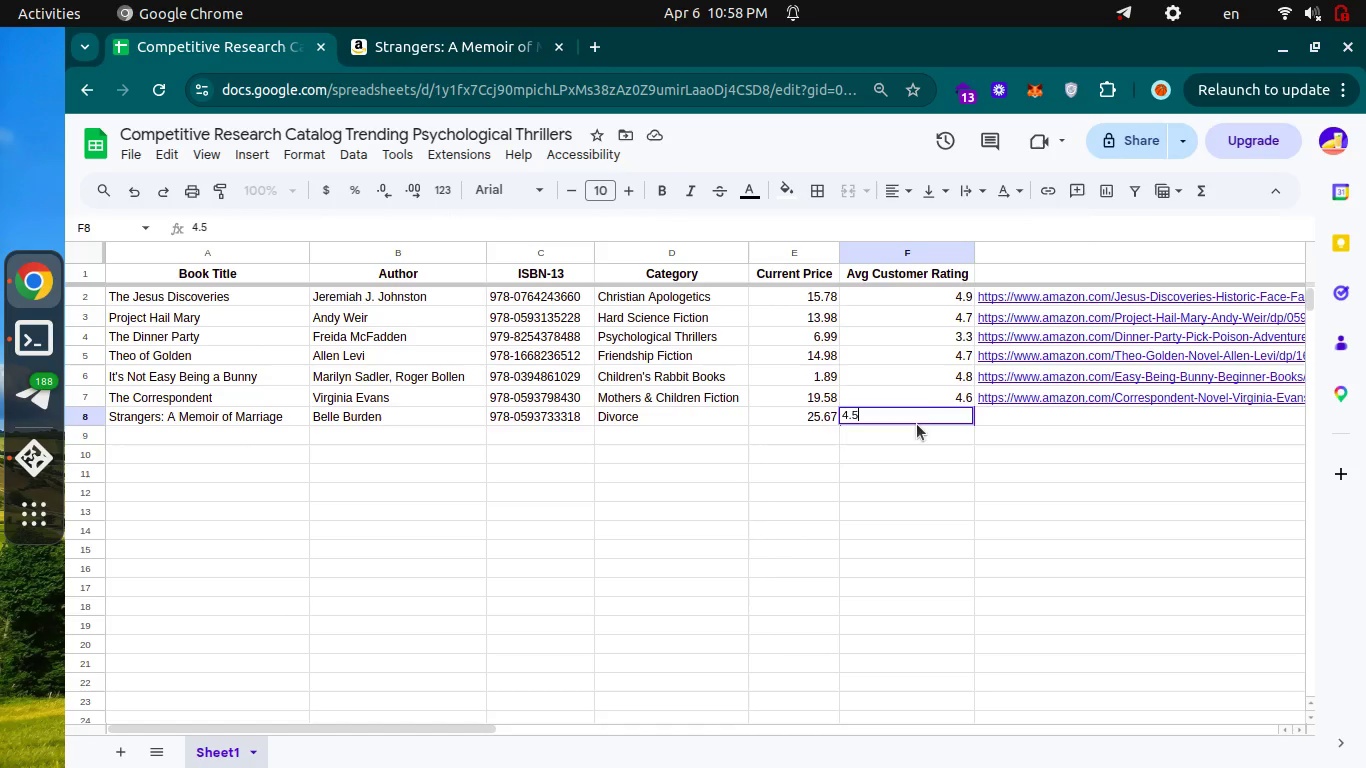 
key(Enter)
 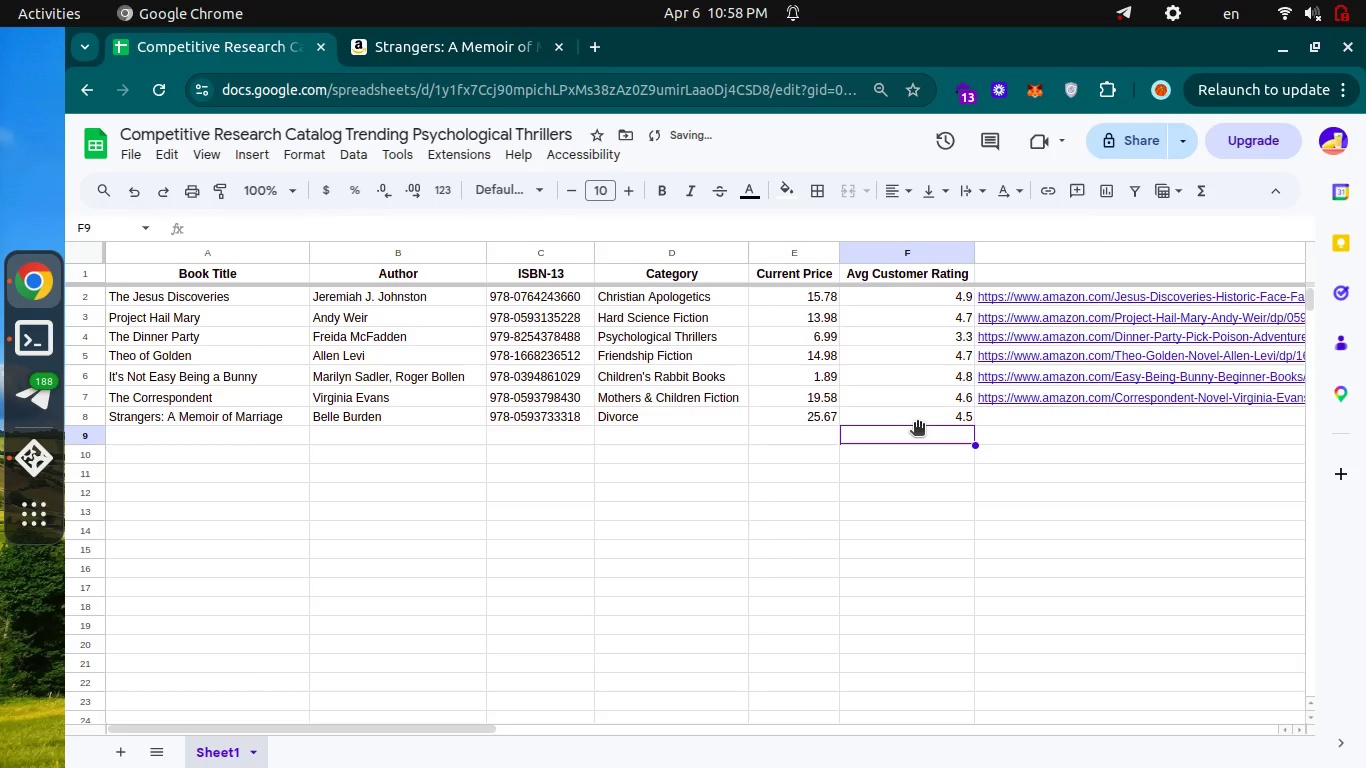 
key(Control+ControlLeft)
 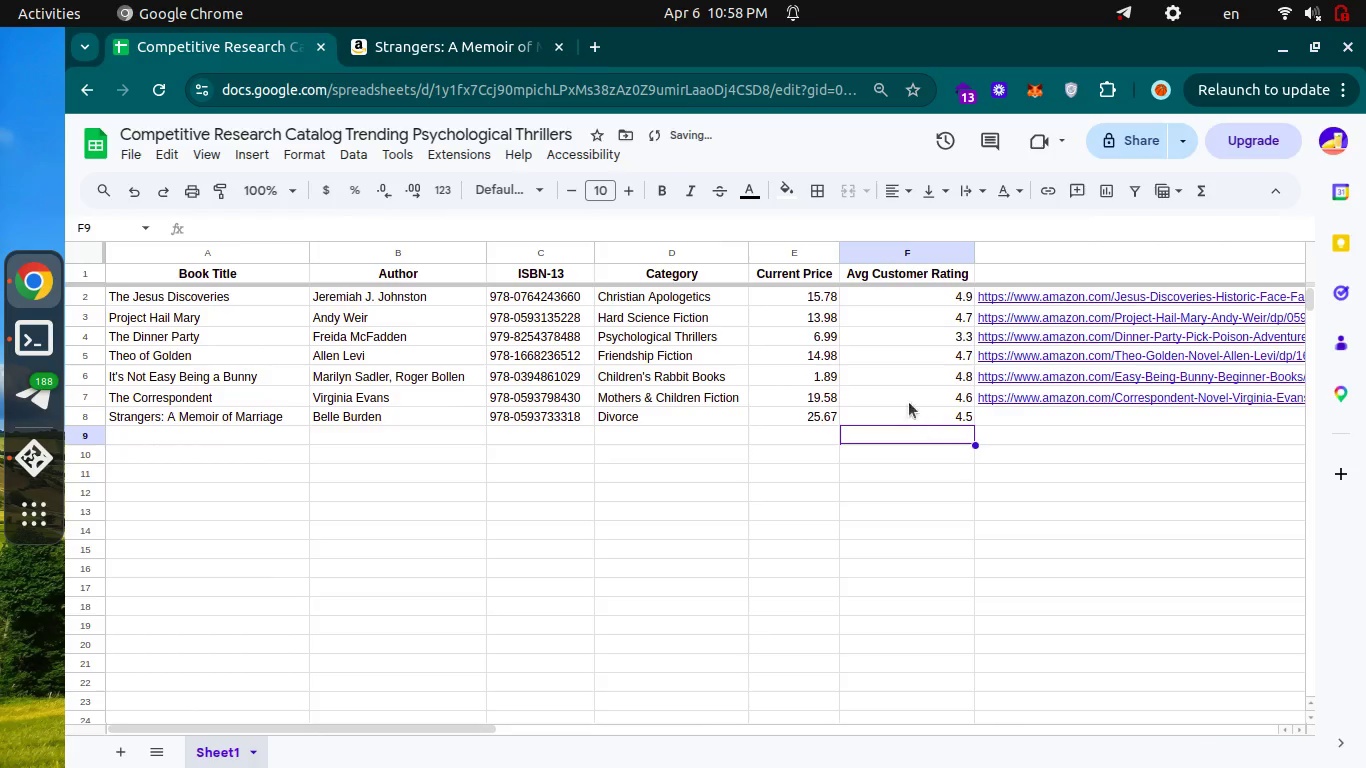 
key(Control+Tab)
 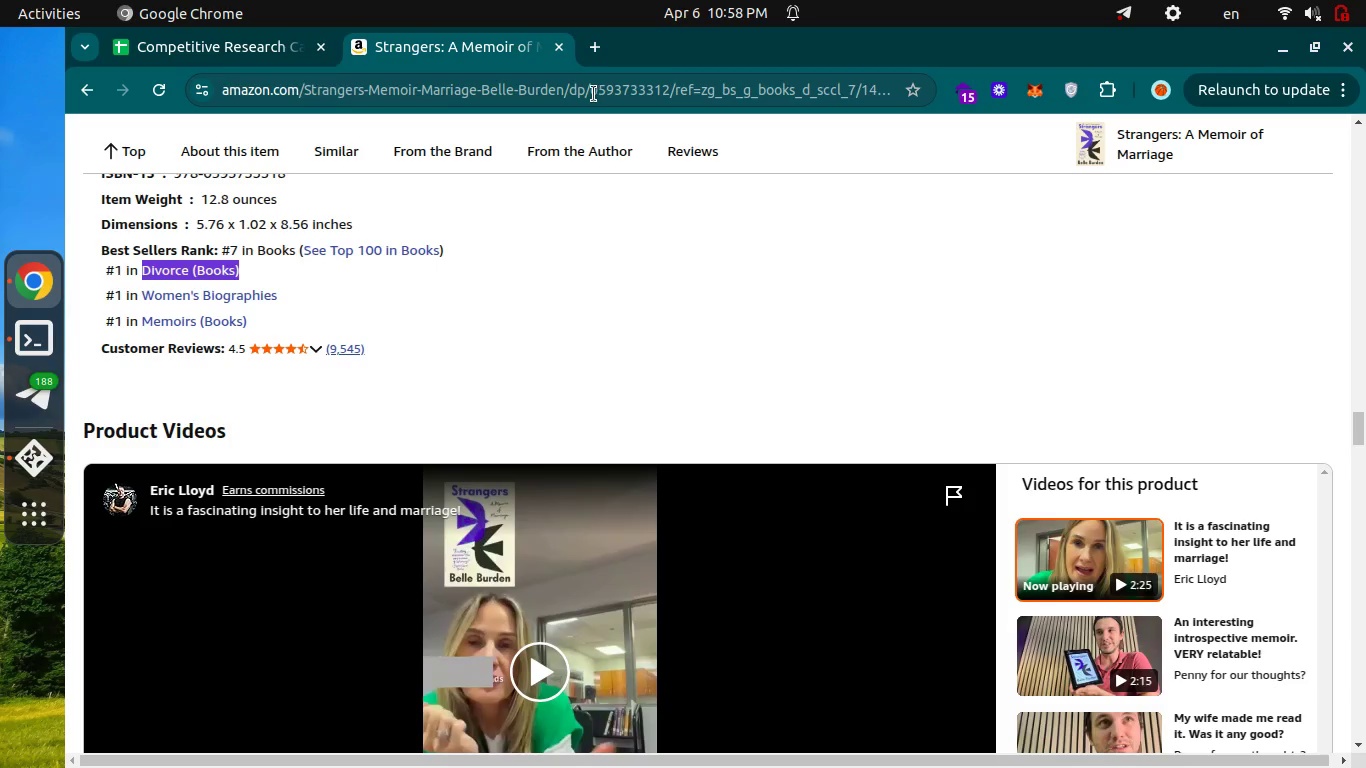 
left_click([594, 94])
 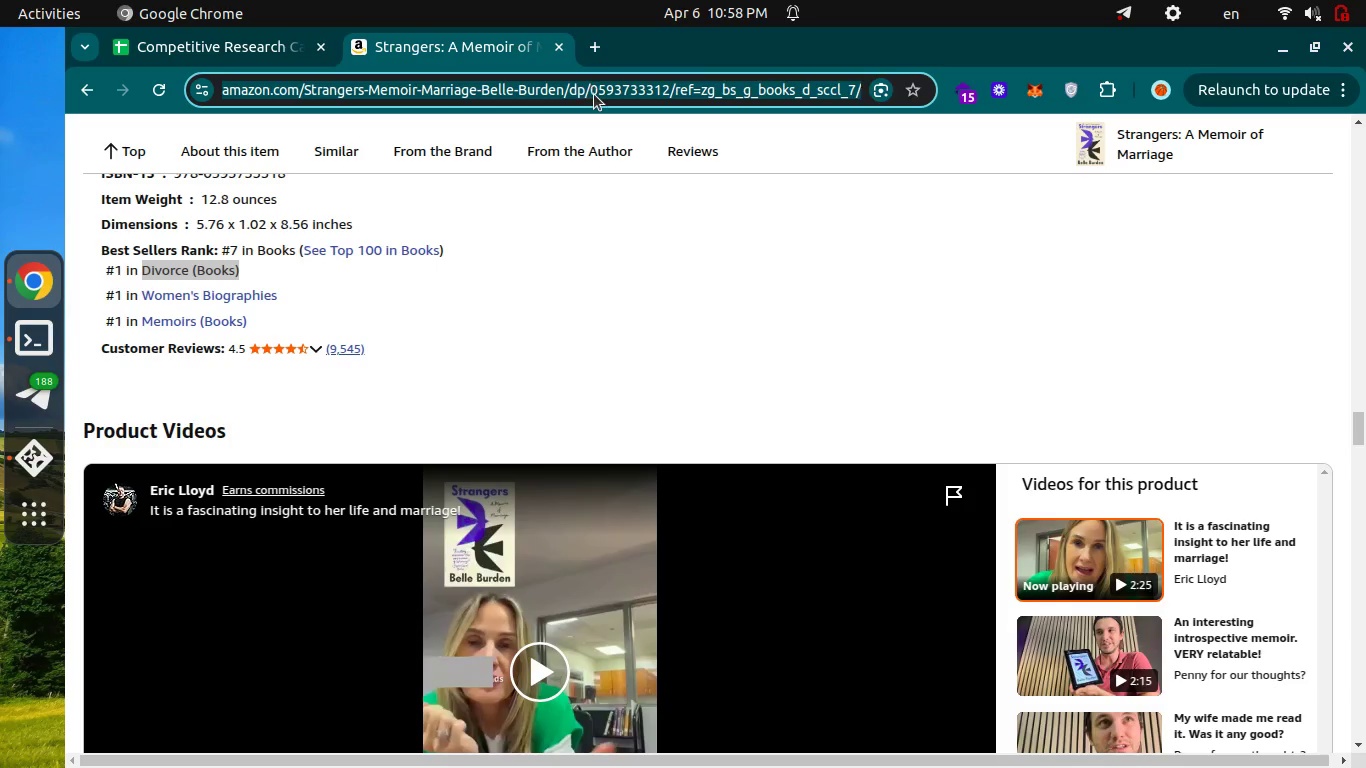 
key(Control+C)
 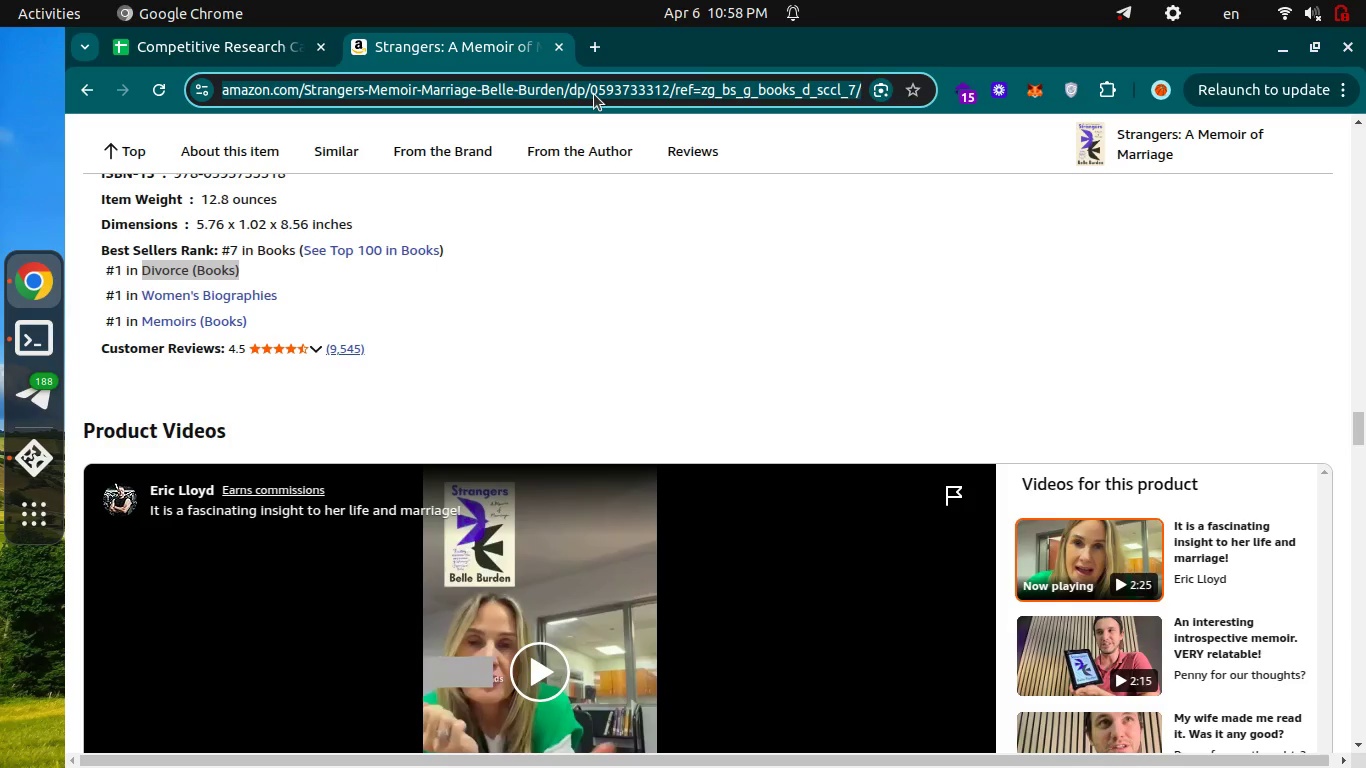 
key(Control+C)
 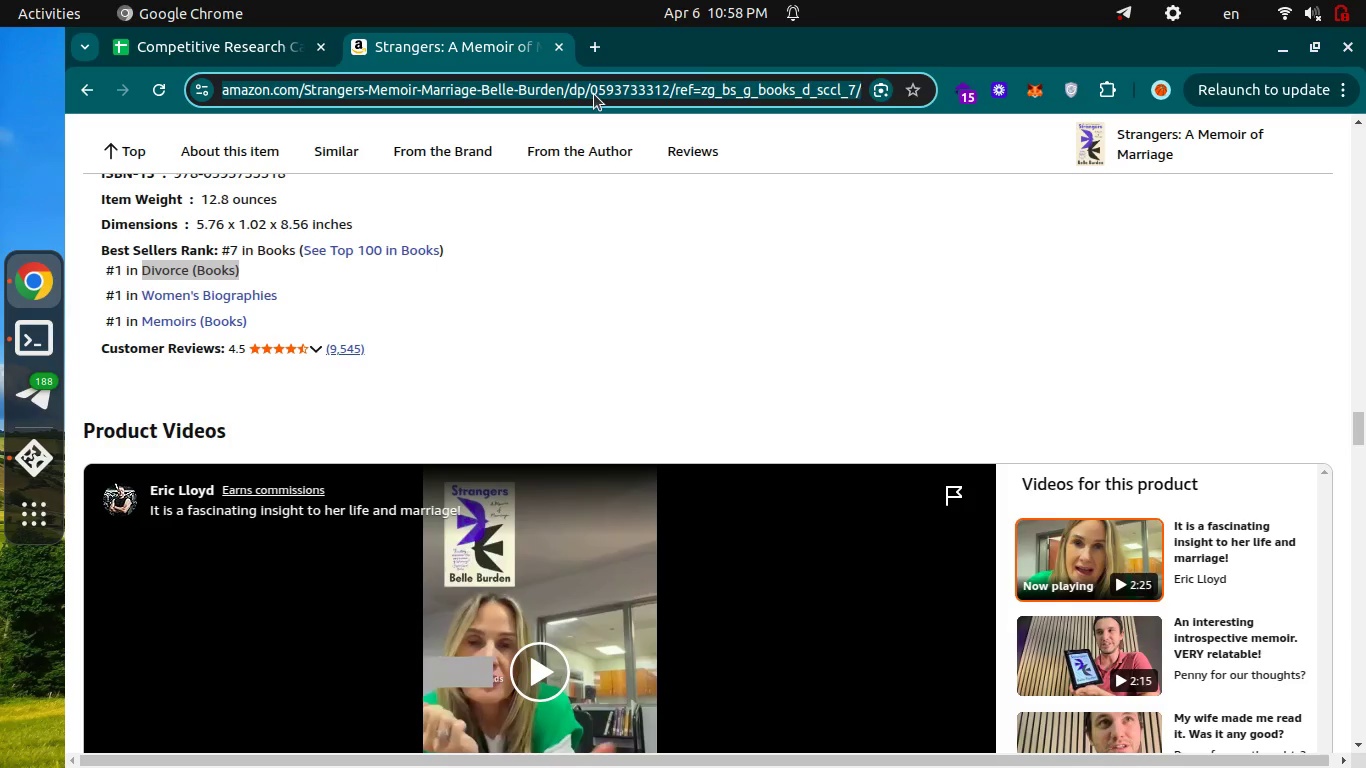 
key(Control+ControlLeft)
 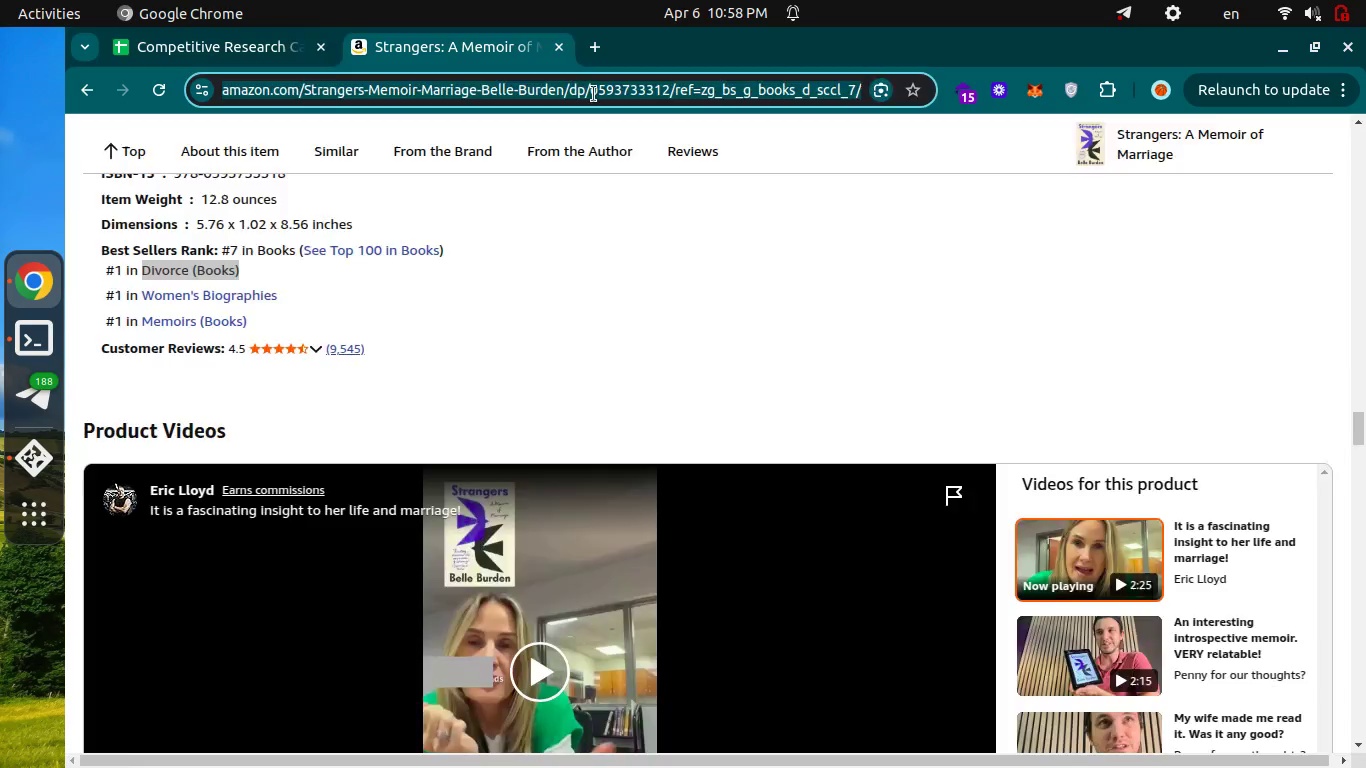 
key(Control+Tab)
 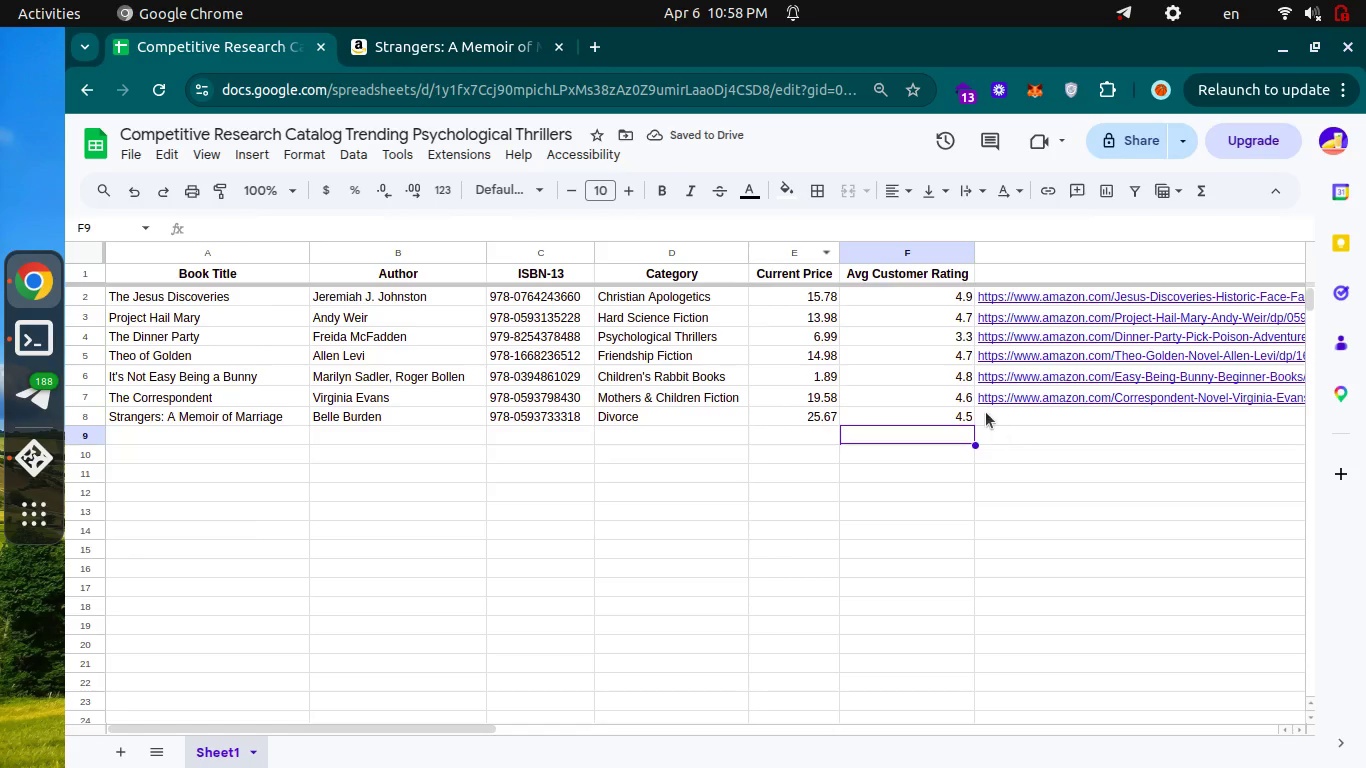 
left_click([986, 412])
 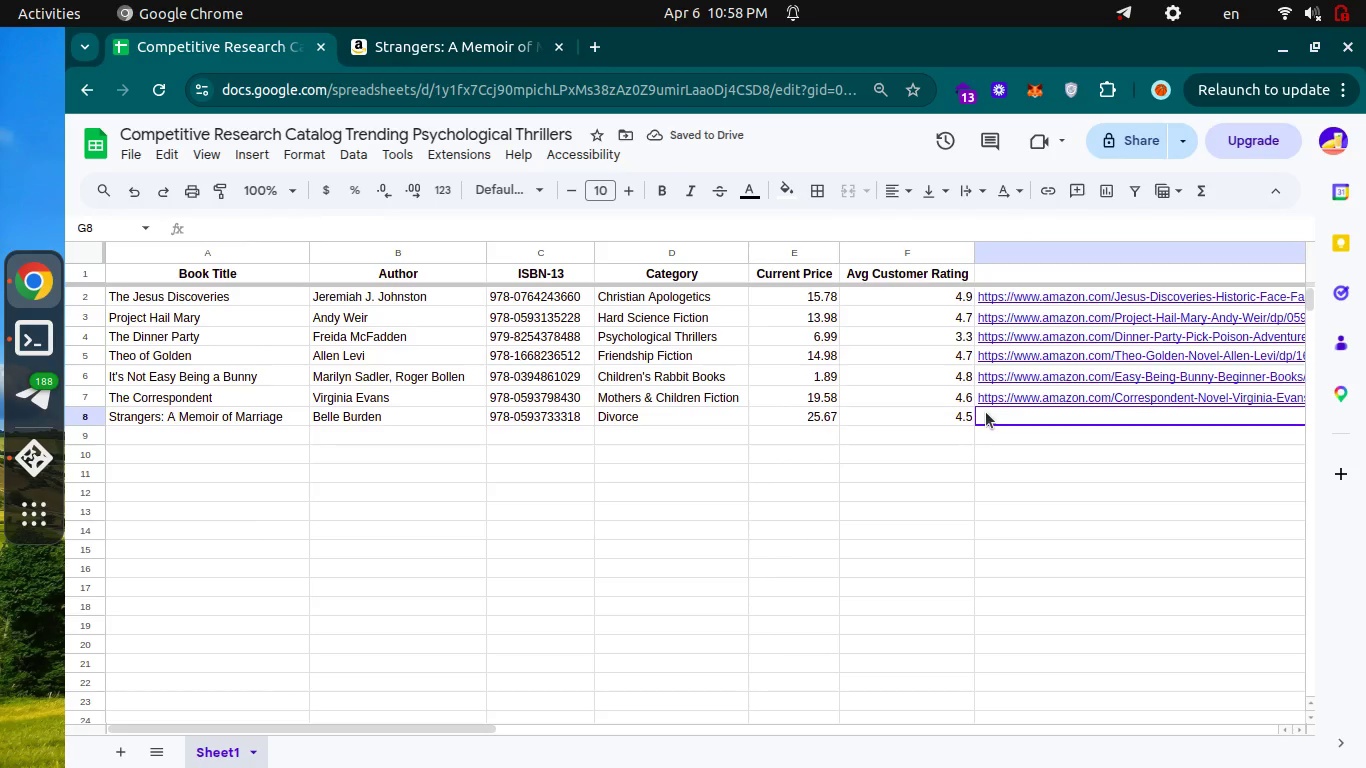 
key(Enter)
 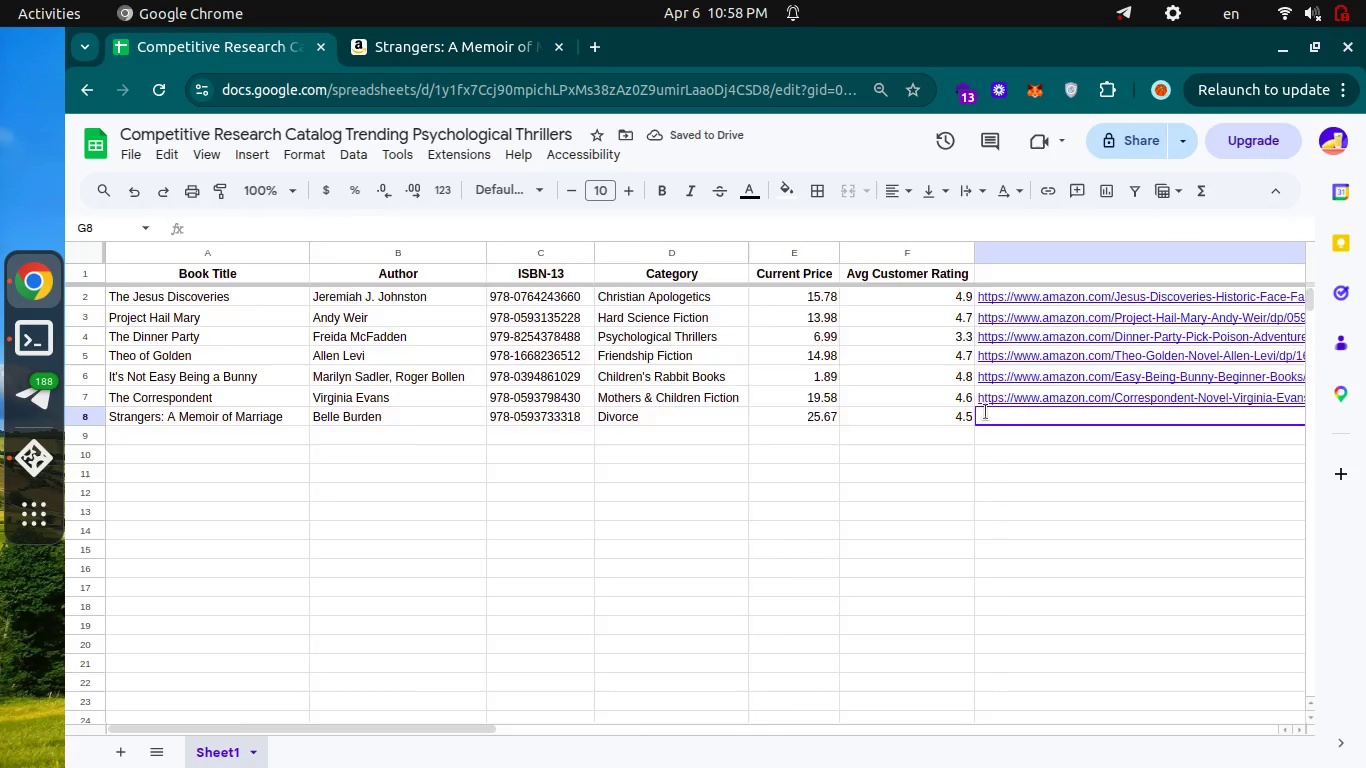 
key(Control+V)
 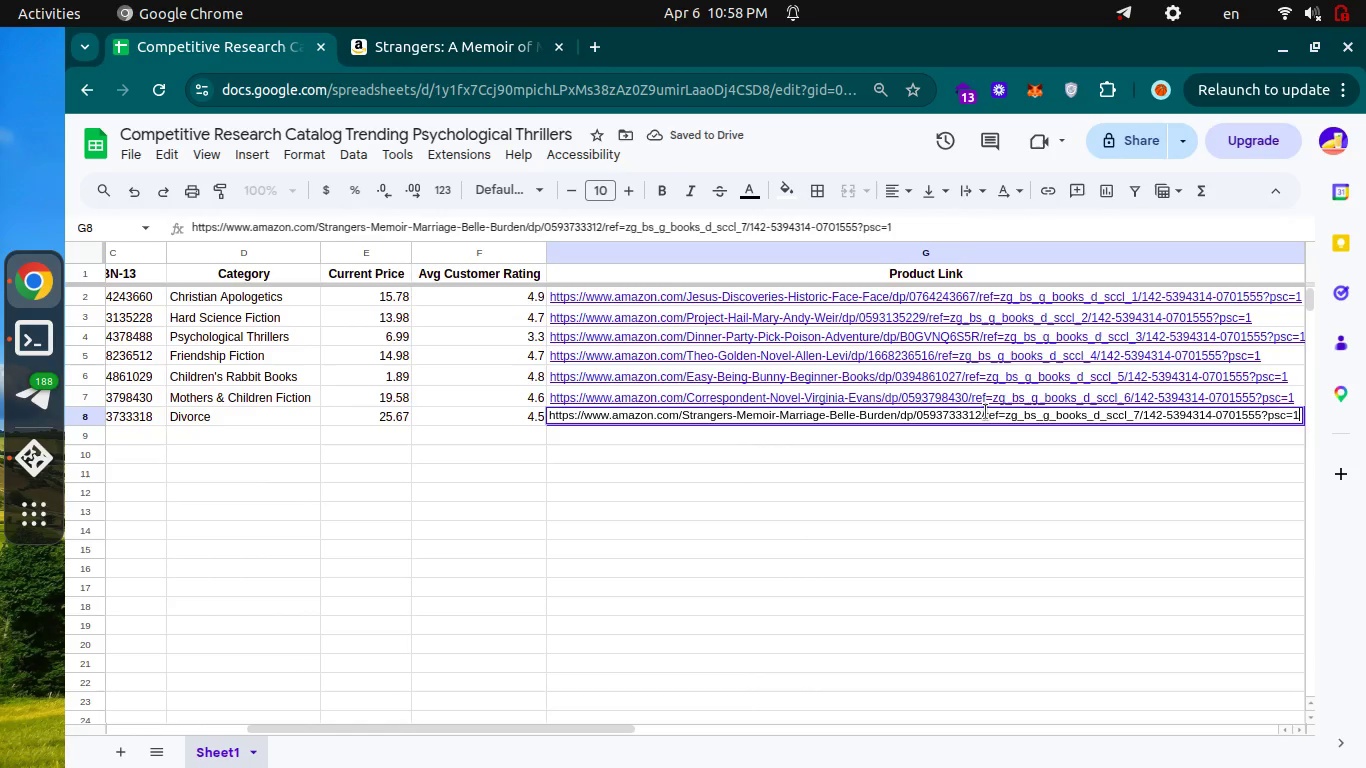 
key(Enter)
 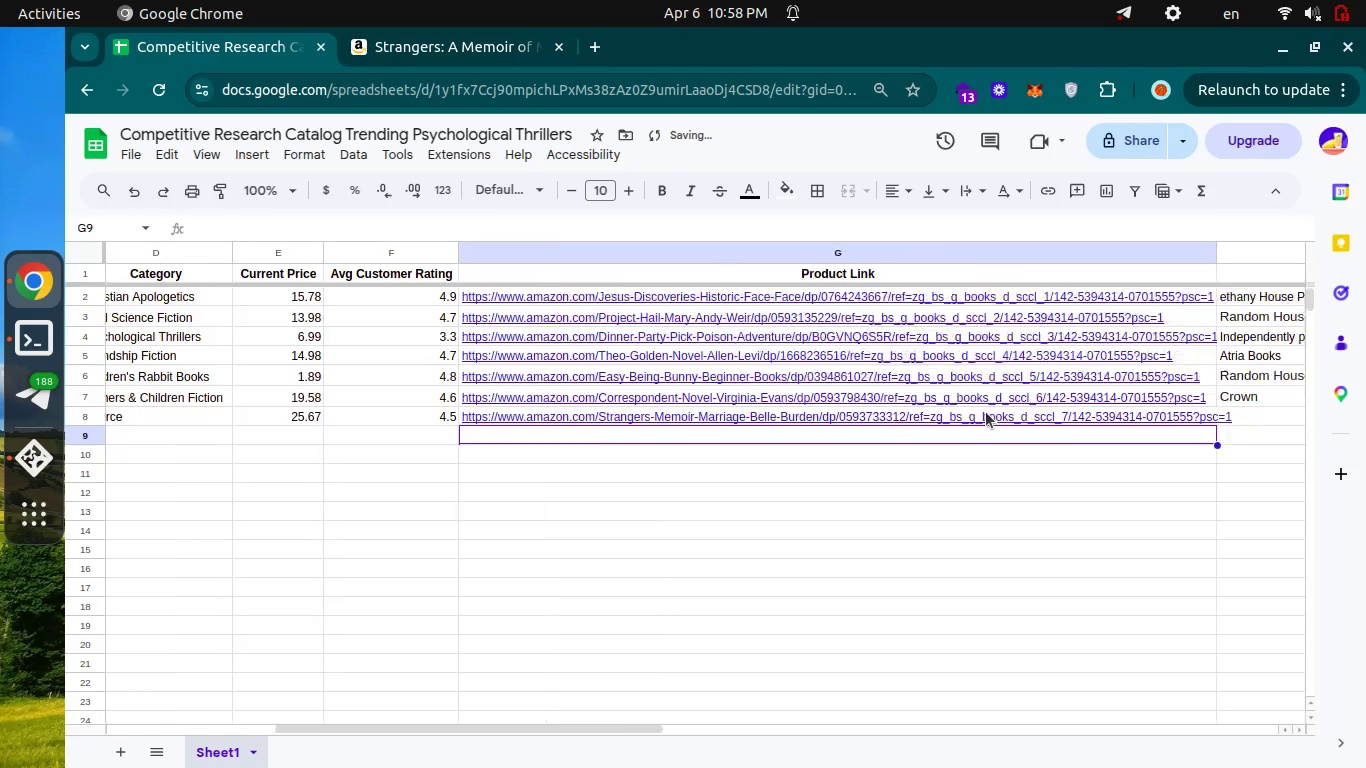 
scroll: coordinate [986, 412], scroll_direction: down, amount: 4.0
 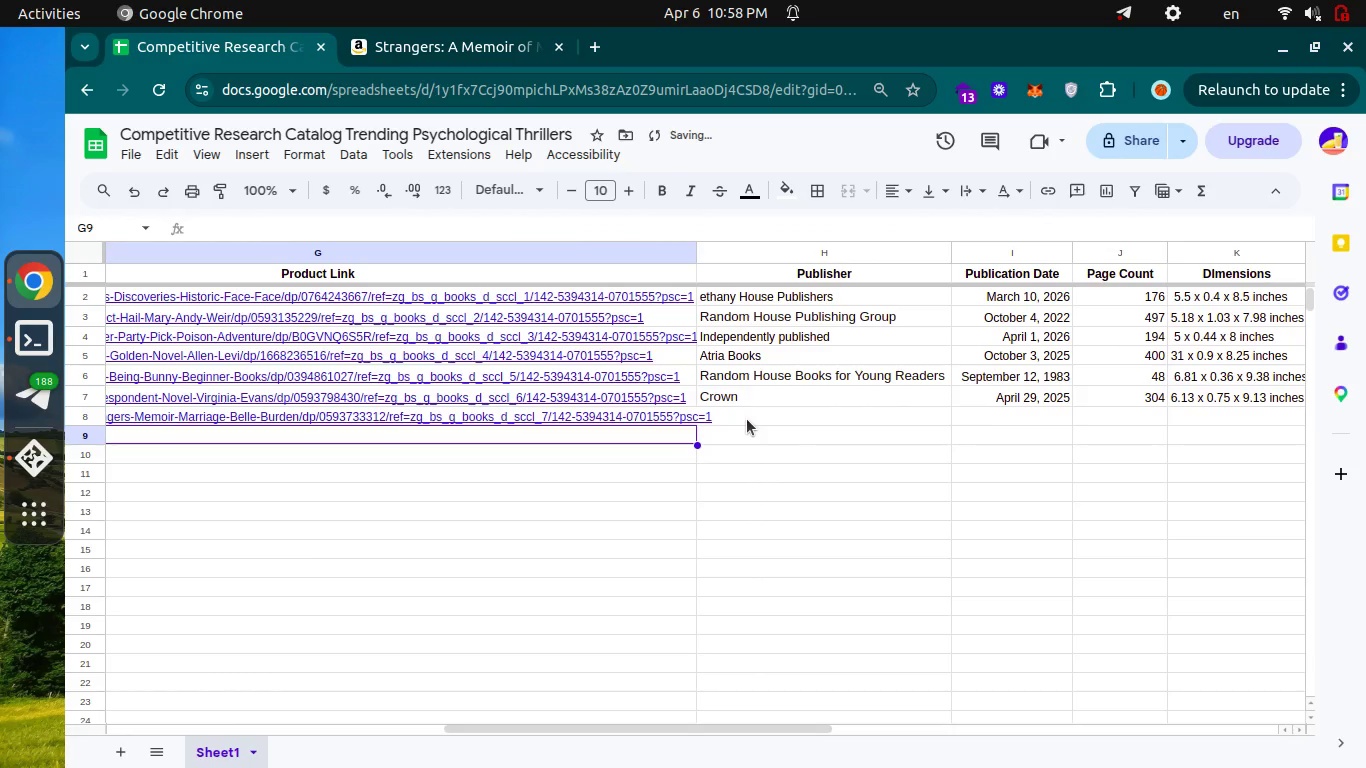 
left_click([747, 419])
 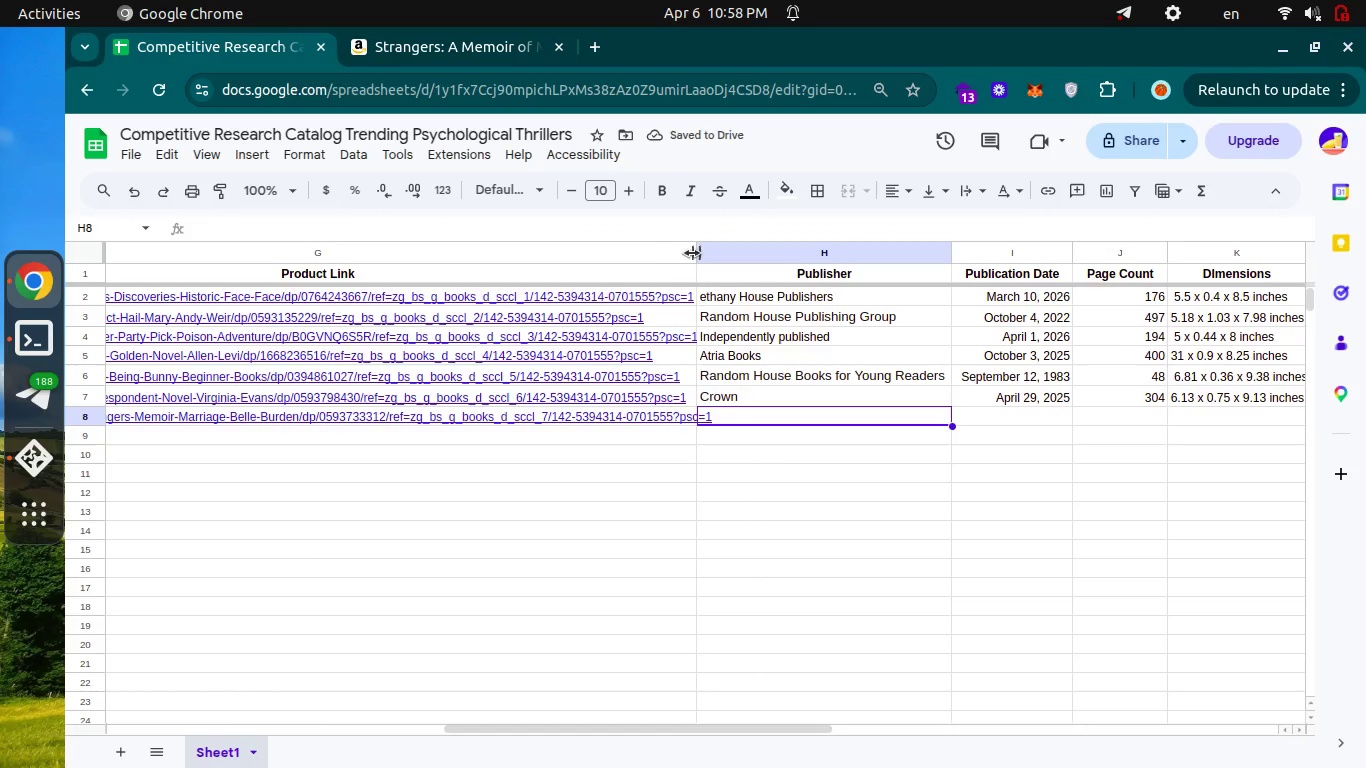 
left_click_drag(start_coordinate=[692, 253], to_coordinate=[746, 251])
 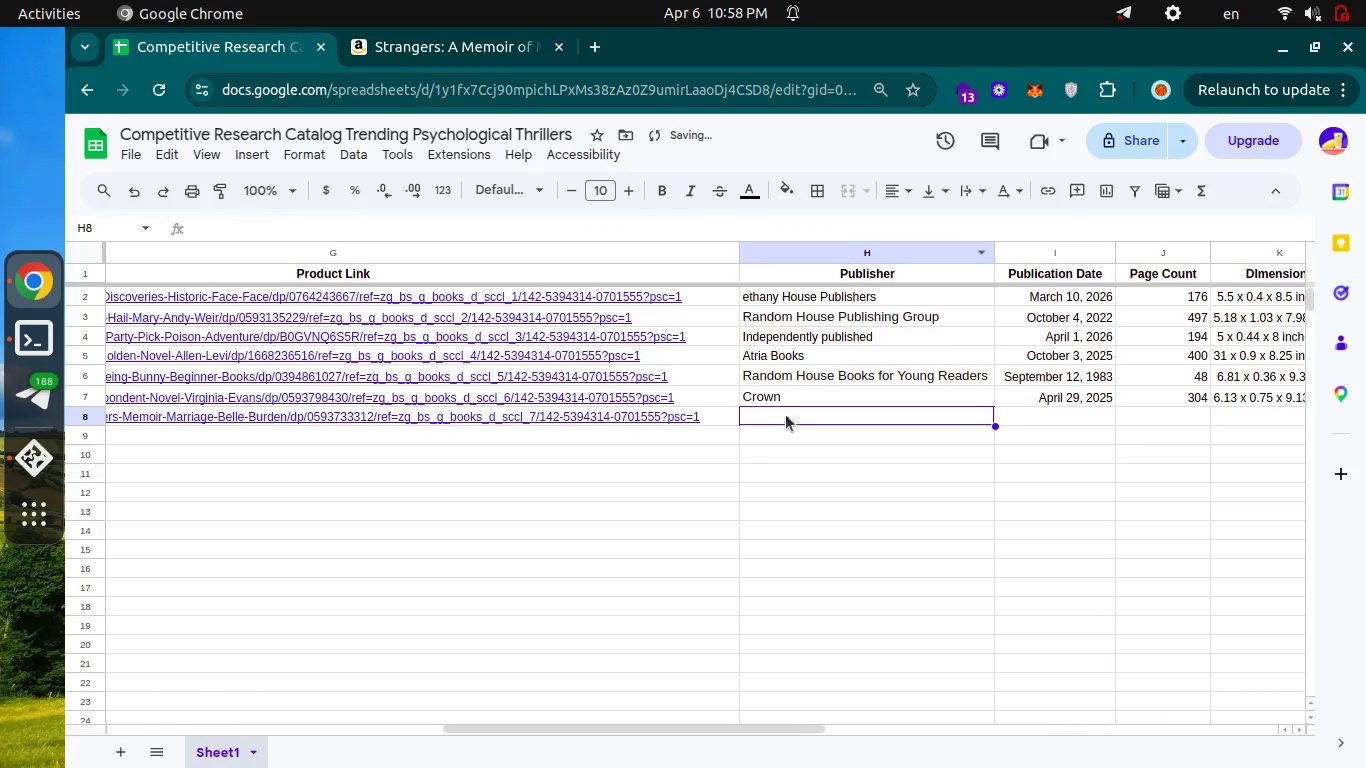 
key(Enter)
 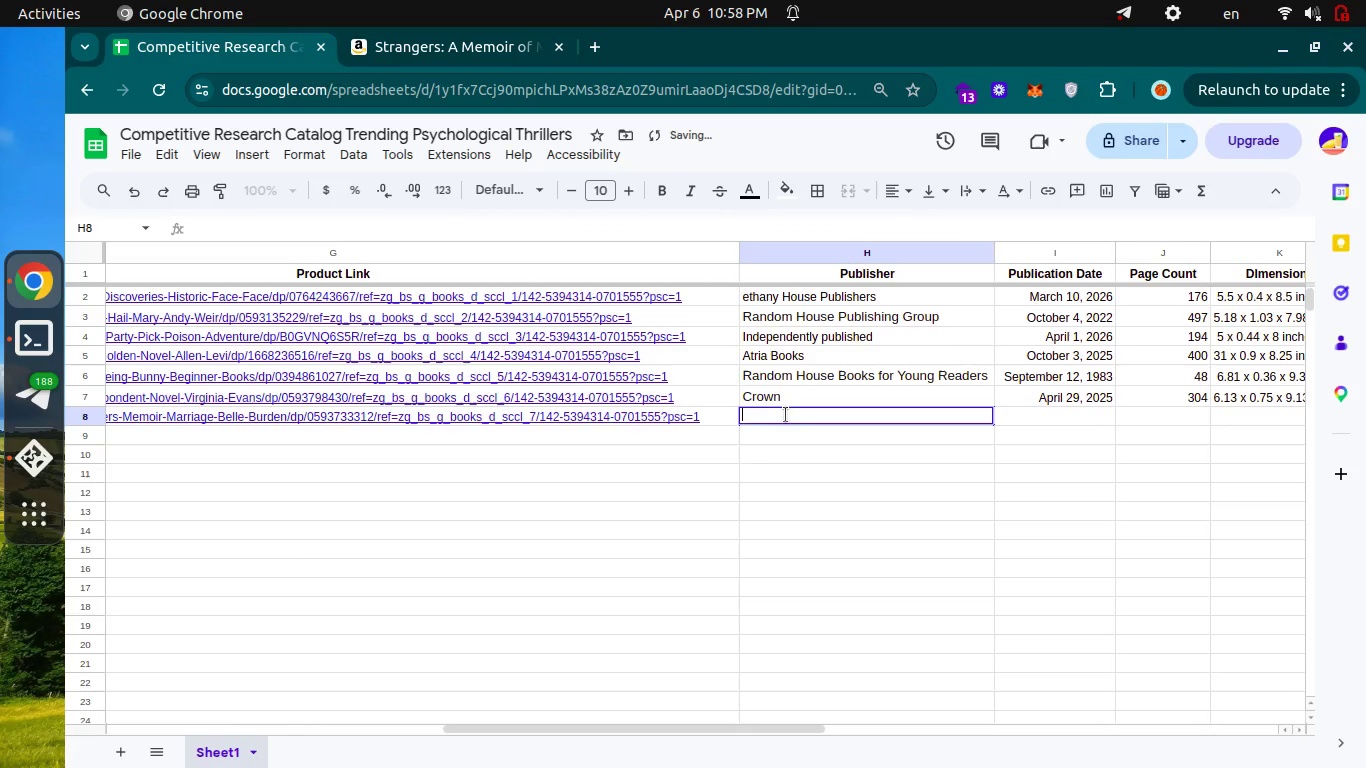 
key(Control+ControlLeft)
 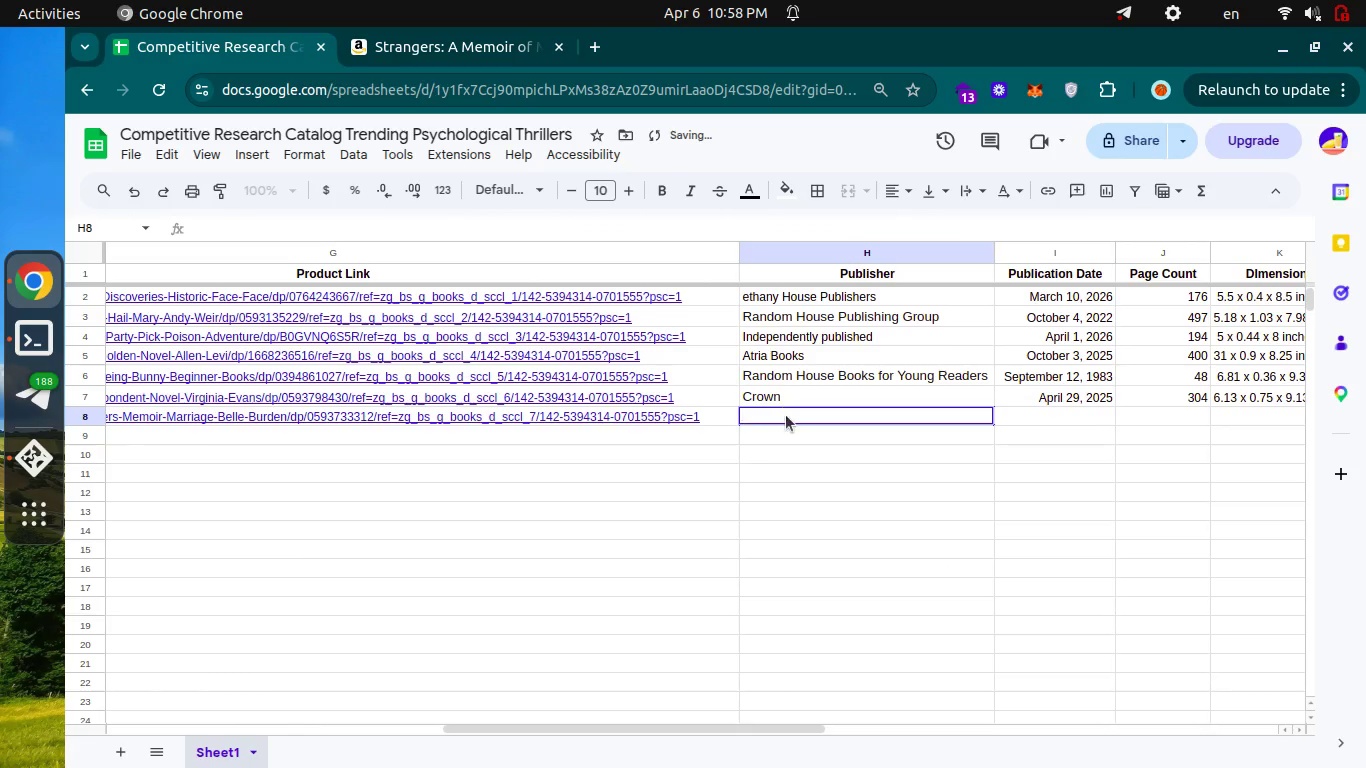 
key(Control+Tab)
 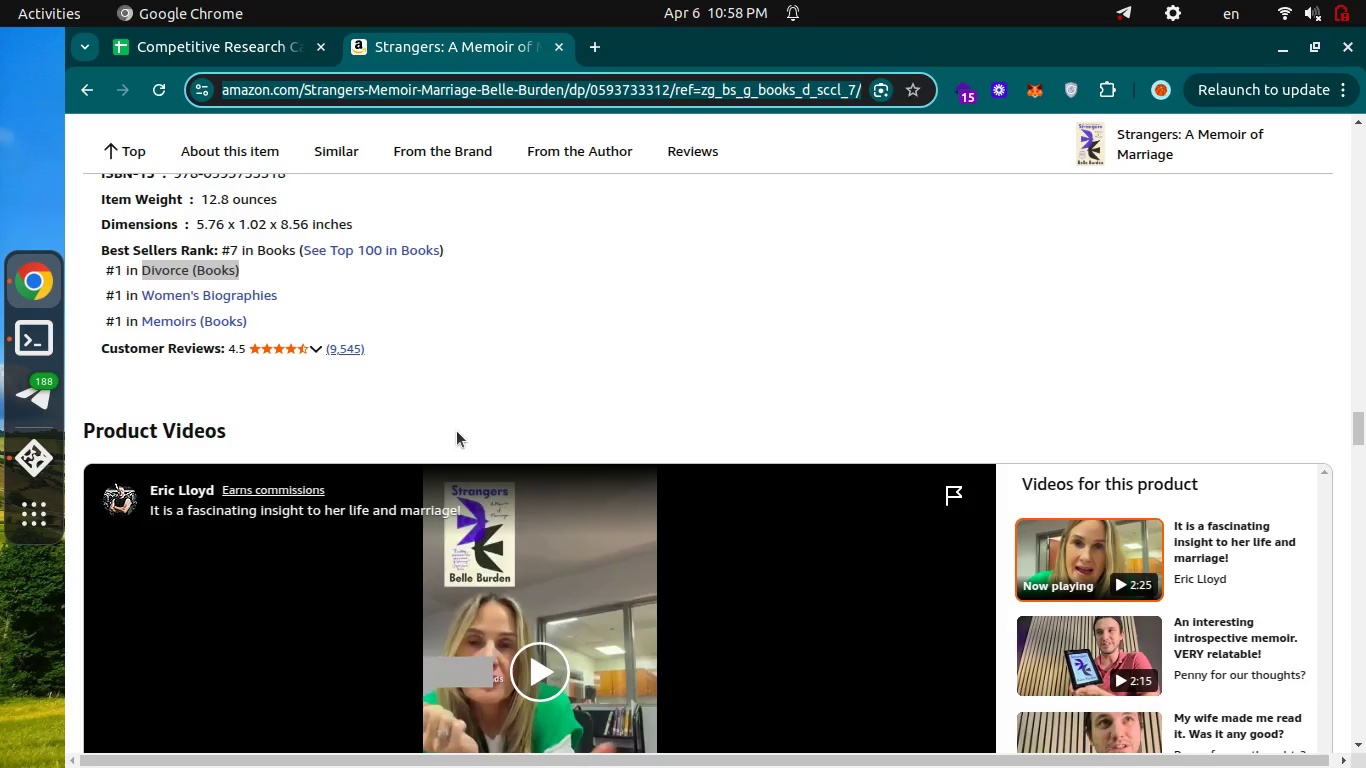 
scroll: coordinate [437, 328], scroll_direction: up, amount: 7.0
 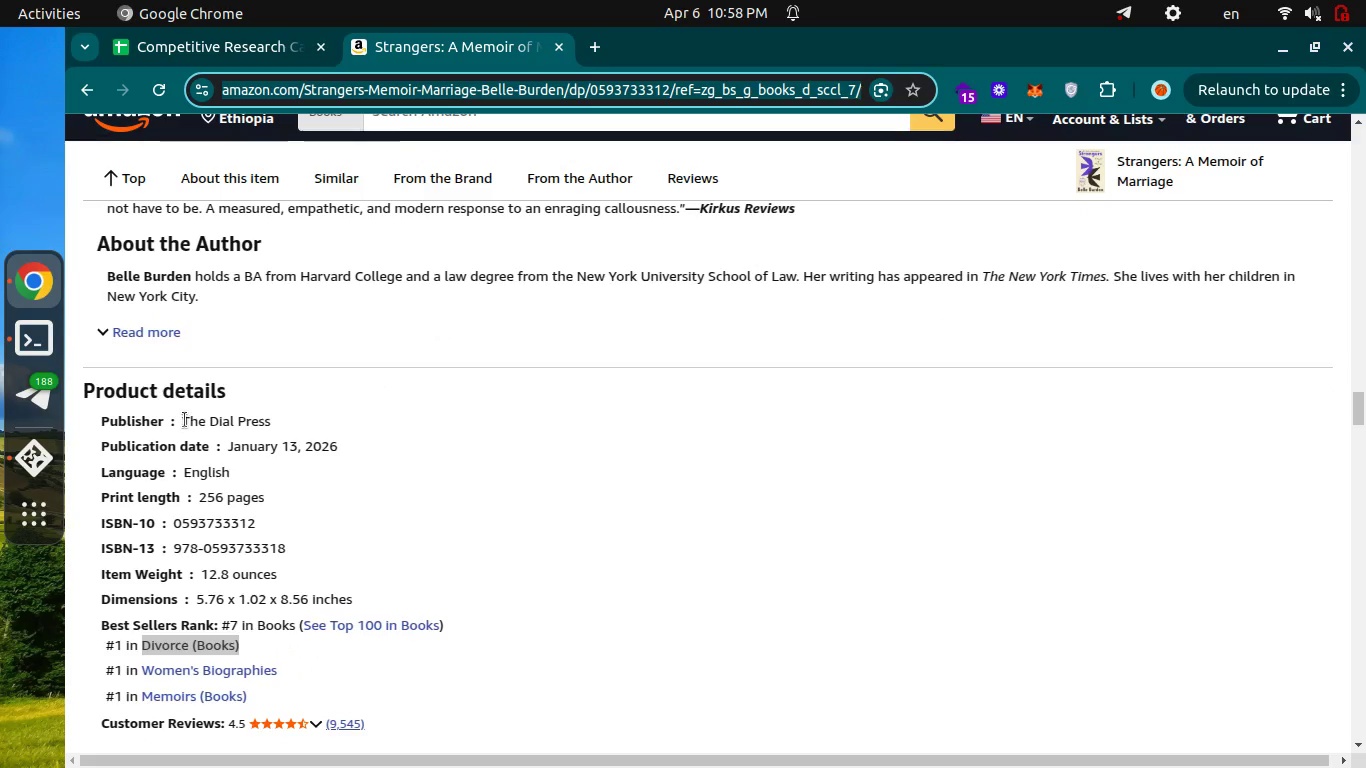 
left_click_drag(start_coordinate=[183, 419], to_coordinate=[278, 423])
 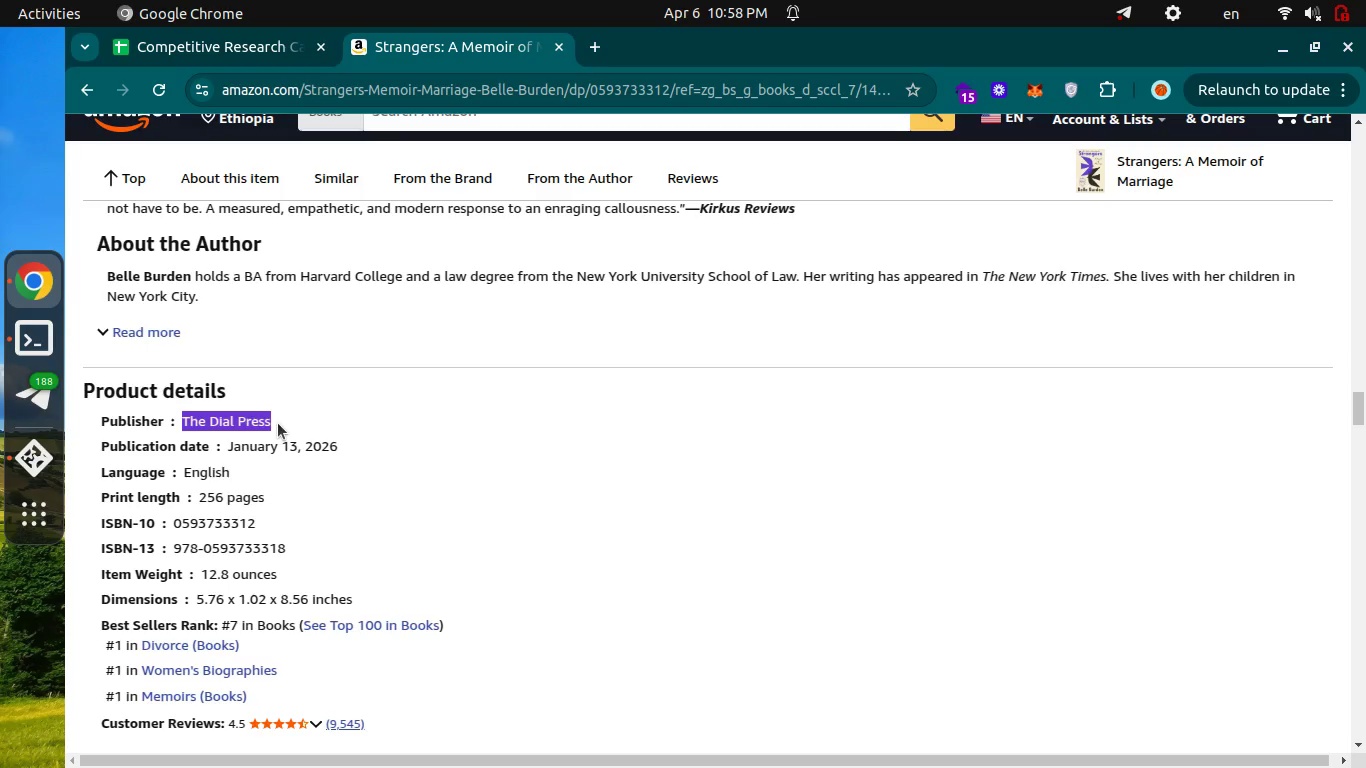 
key(Control+C)
 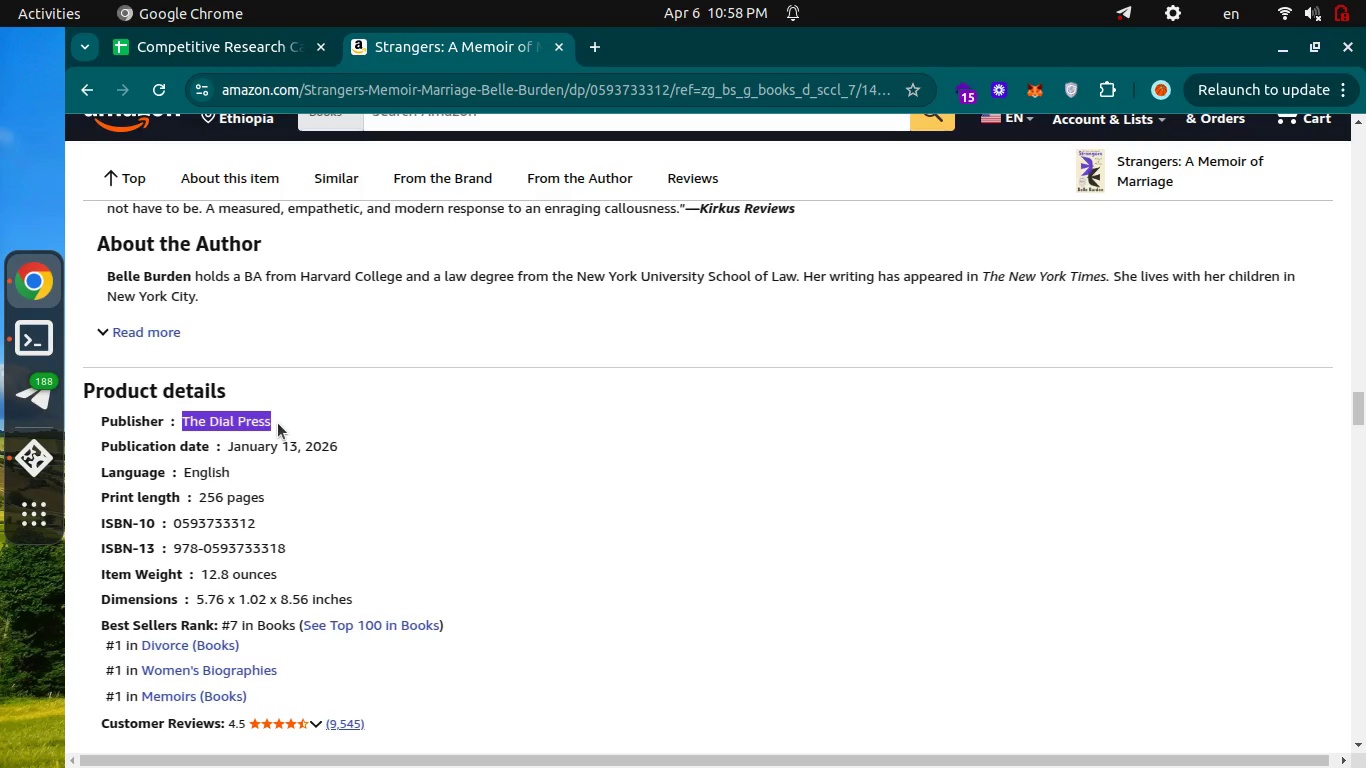 
key(Control+C)
 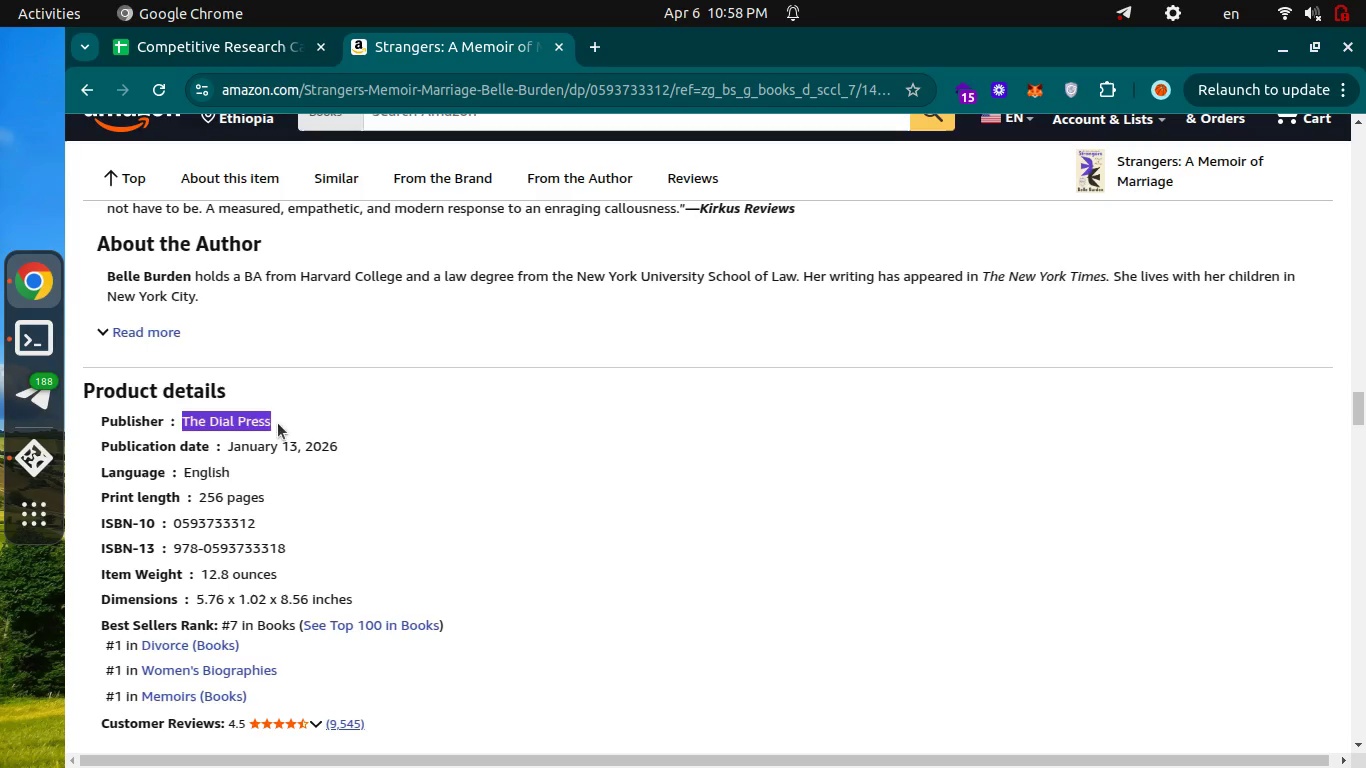 
key(Control+ControlLeft)
 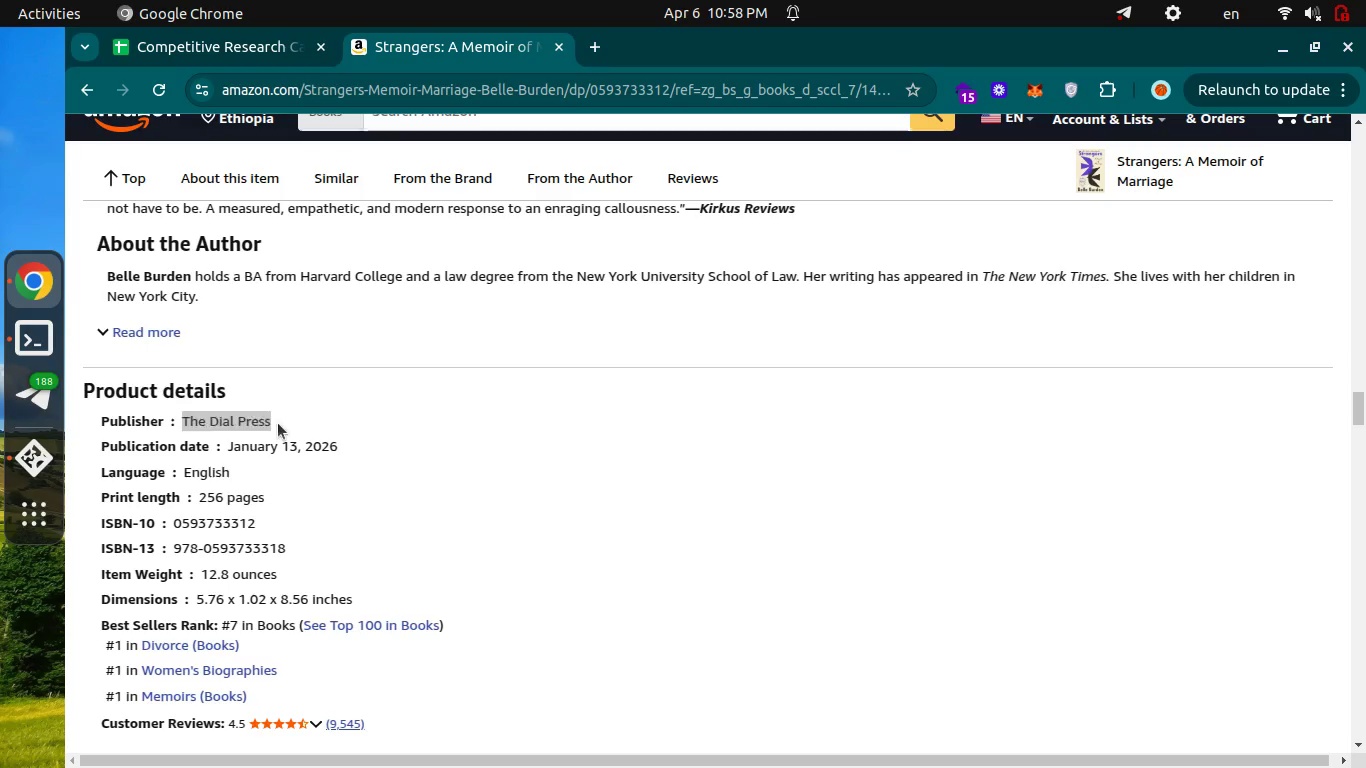 
key(Control+Tab)
 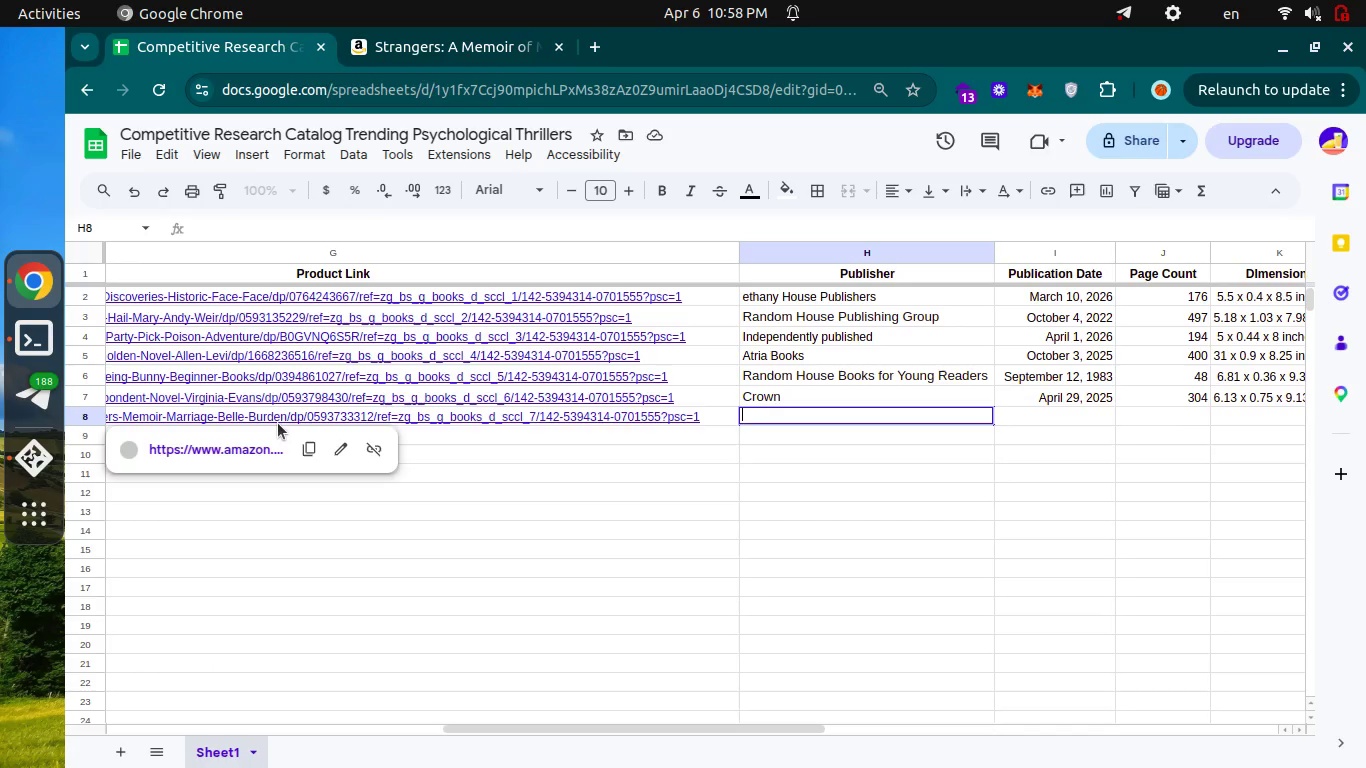 
key(Control+V)
 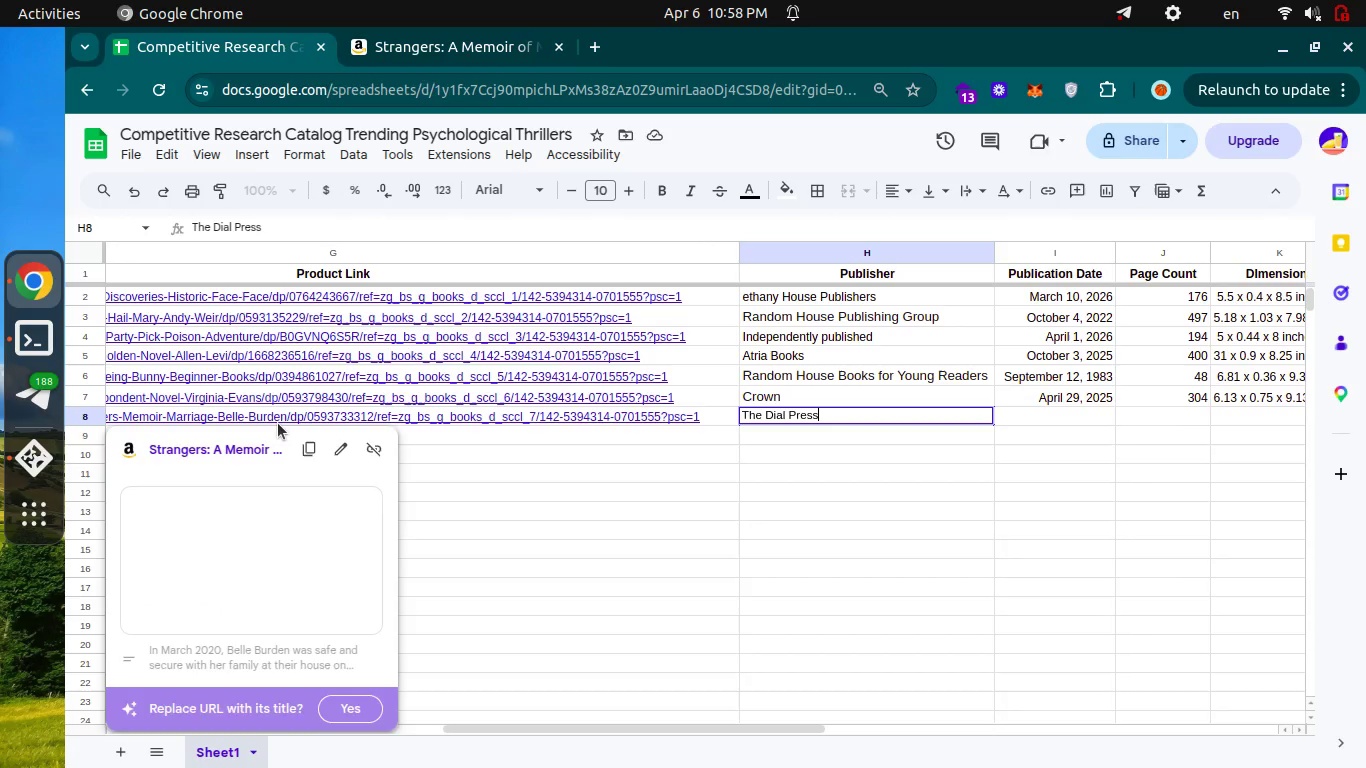 
key(Enter)
 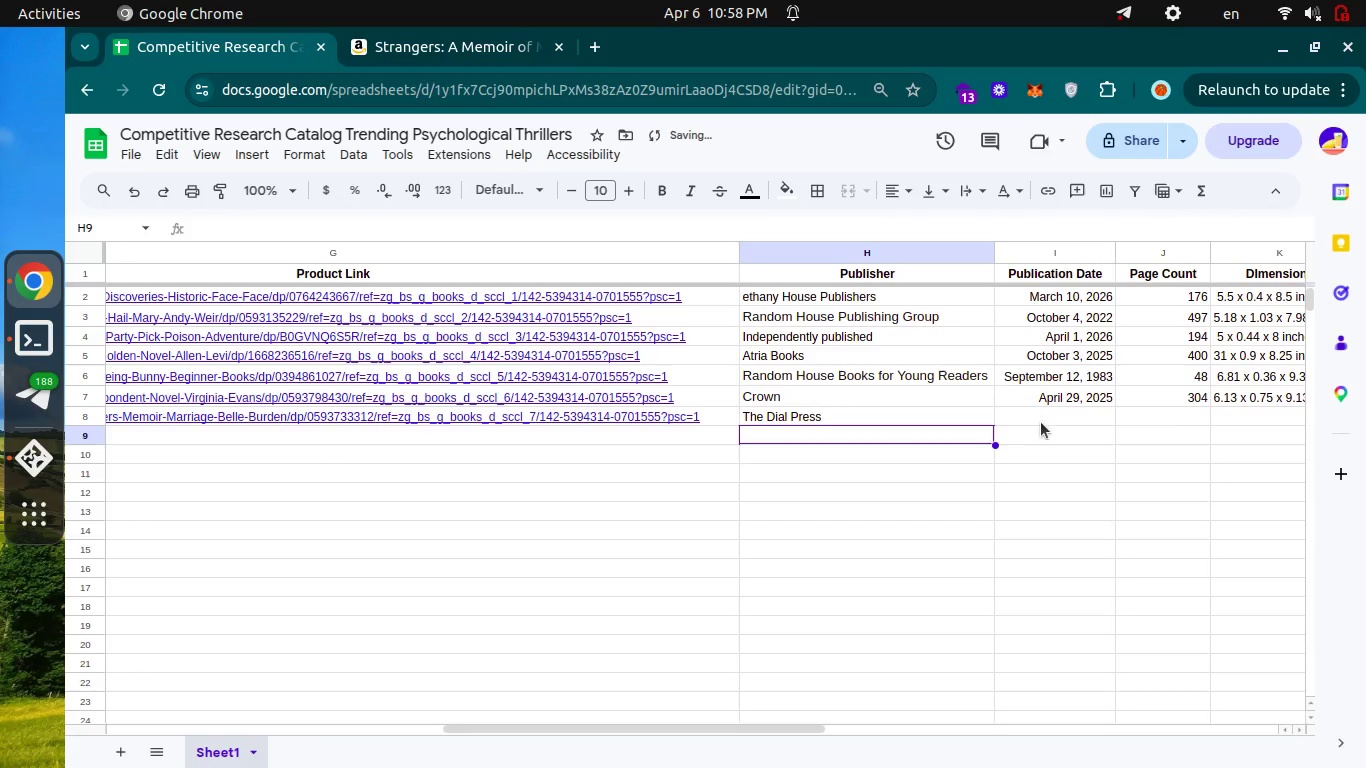 
left_click([1031, 420])
 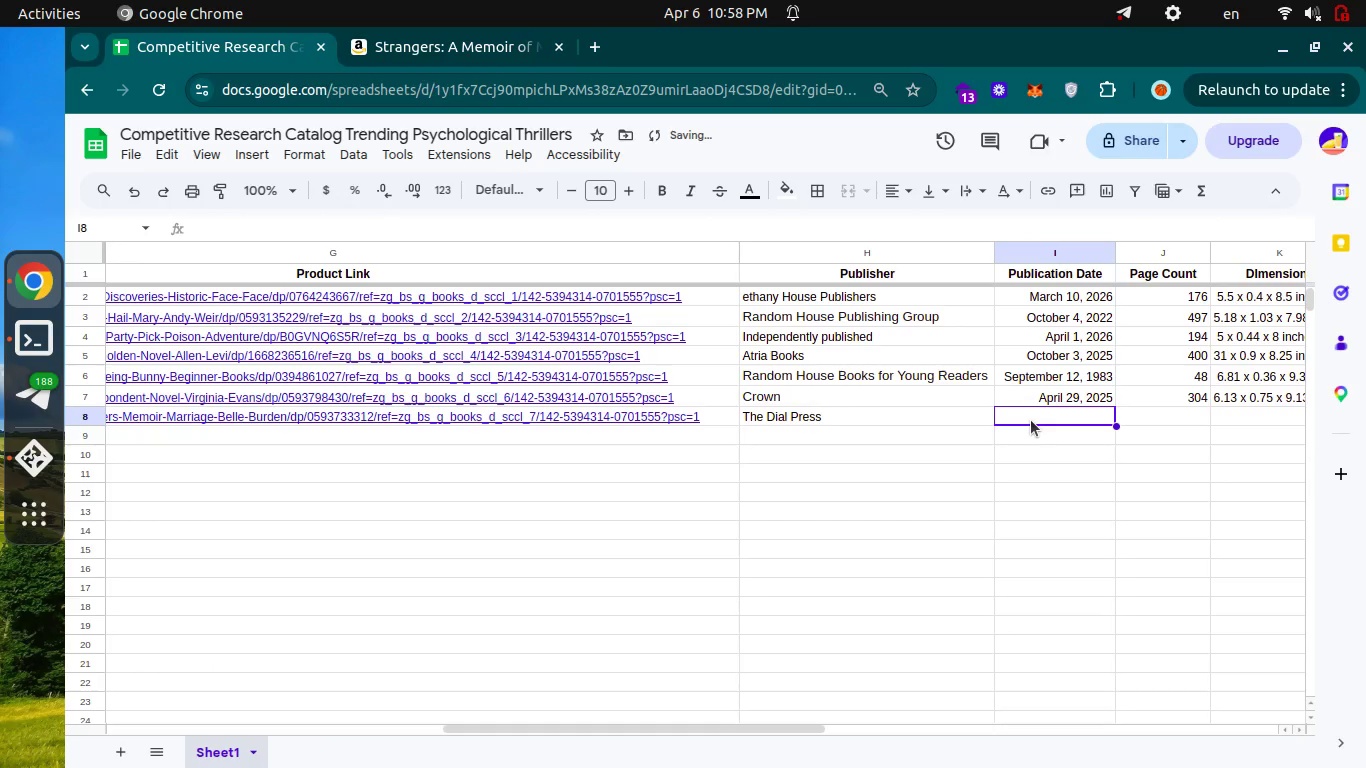 
key(Control+ControlLeft)
 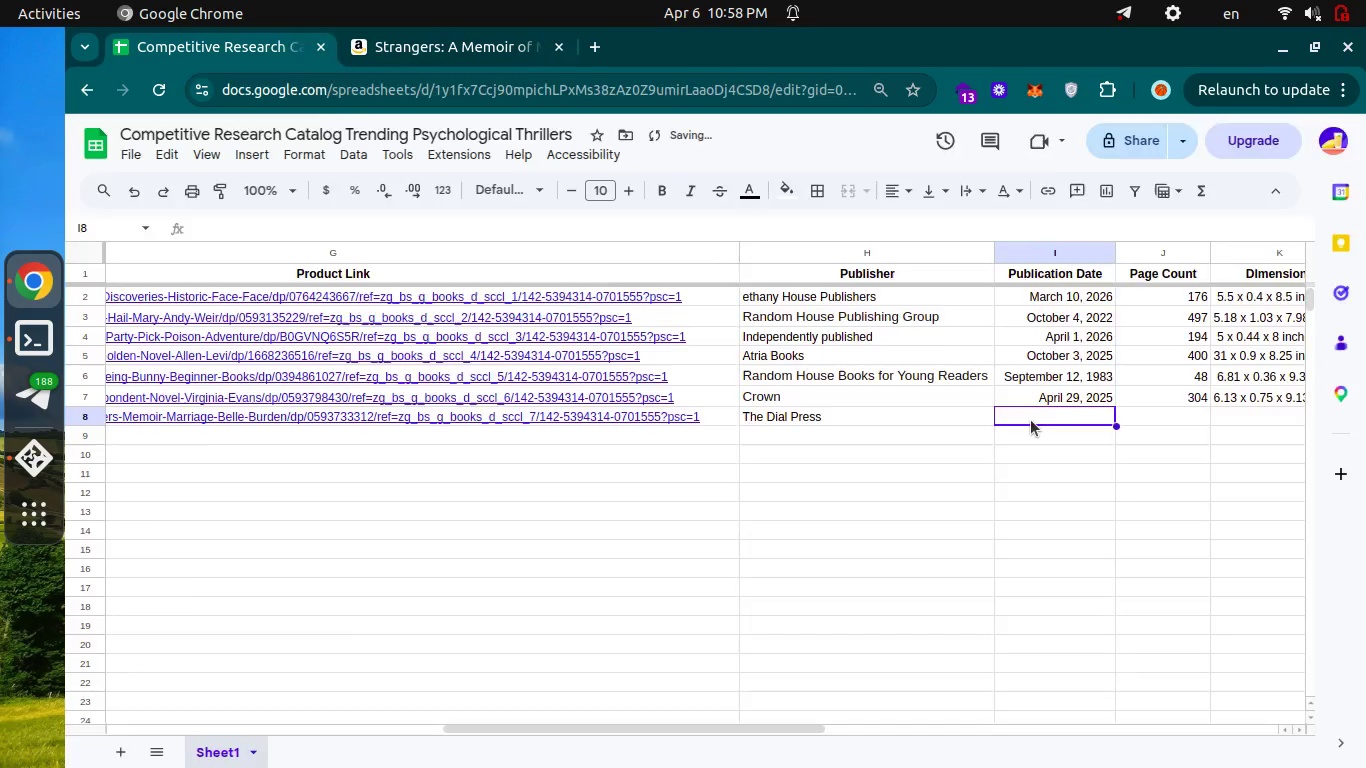 
key(Control+Tab)
 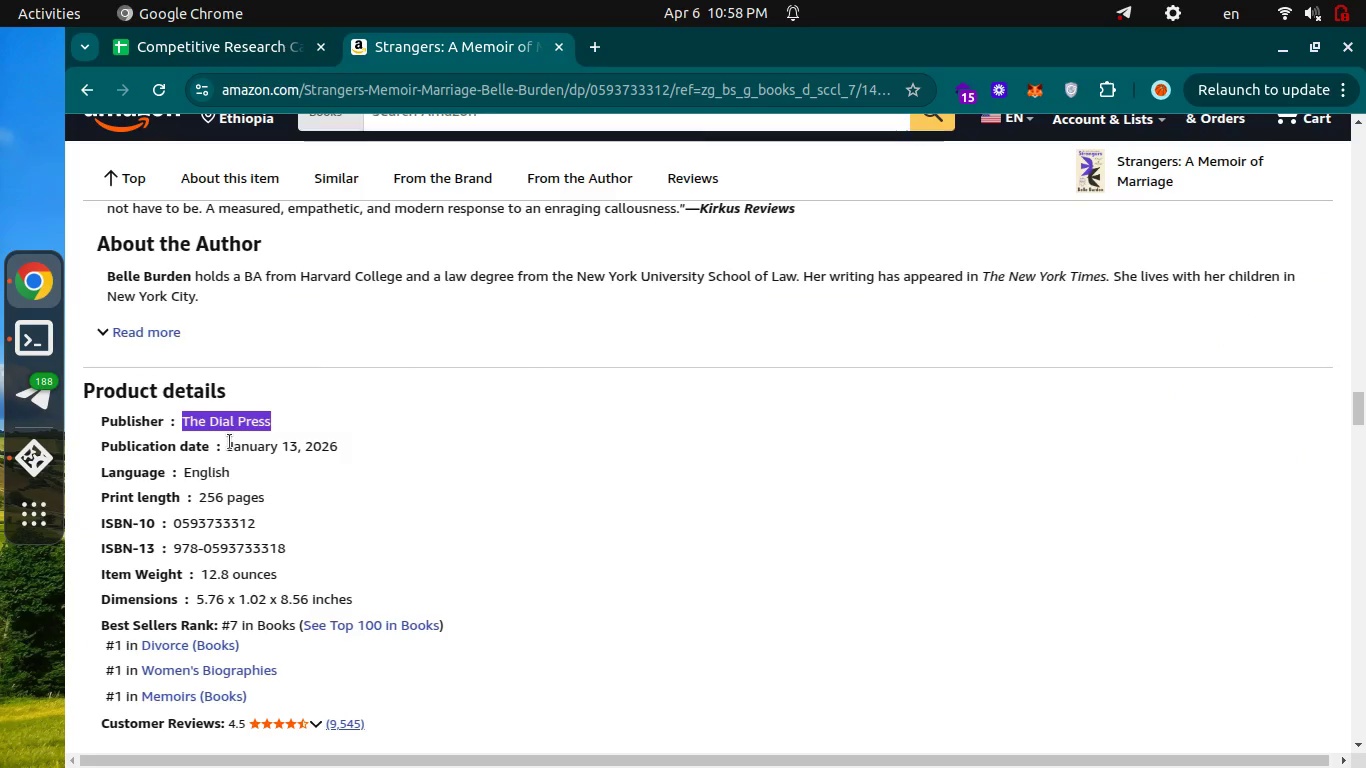 
left_click_drag(start_coordinate=[230, 442], to_coordinate=[344, 449])
 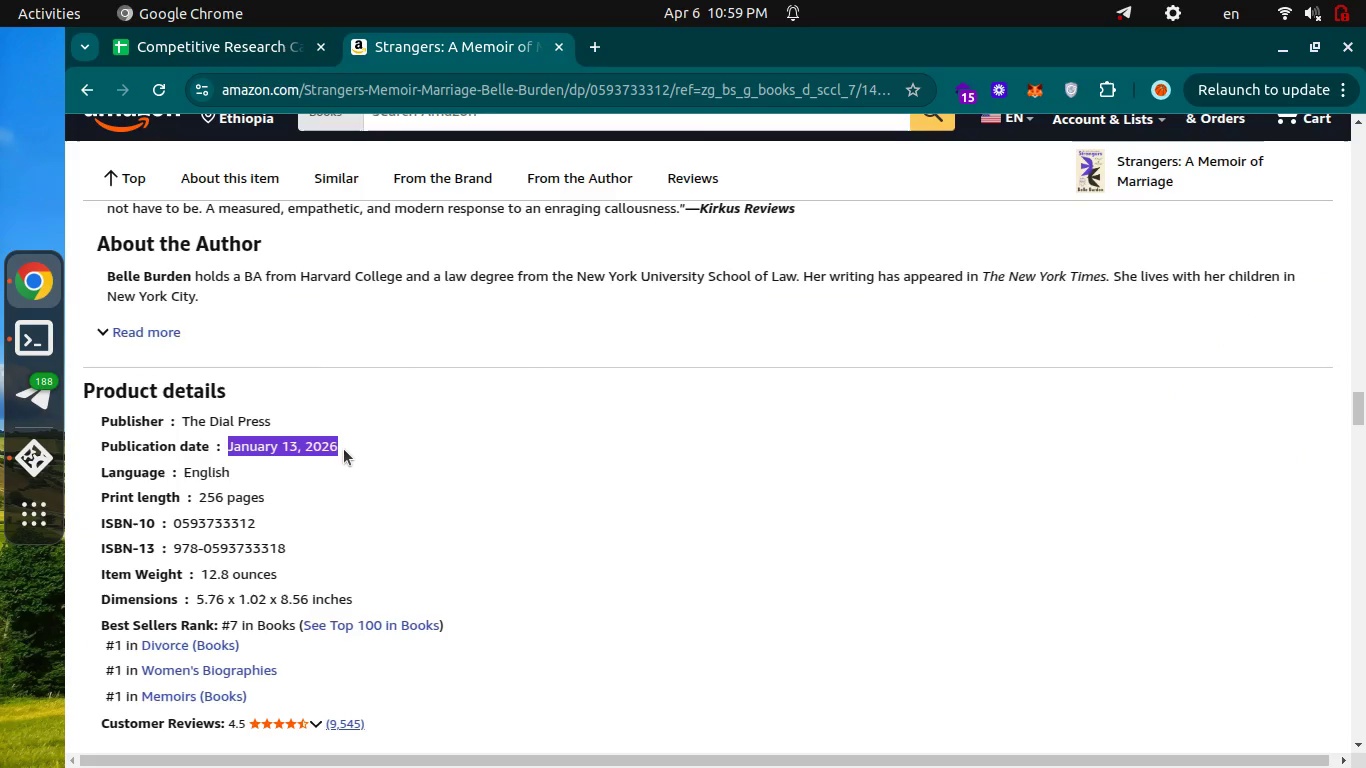 
key(Control+C)
 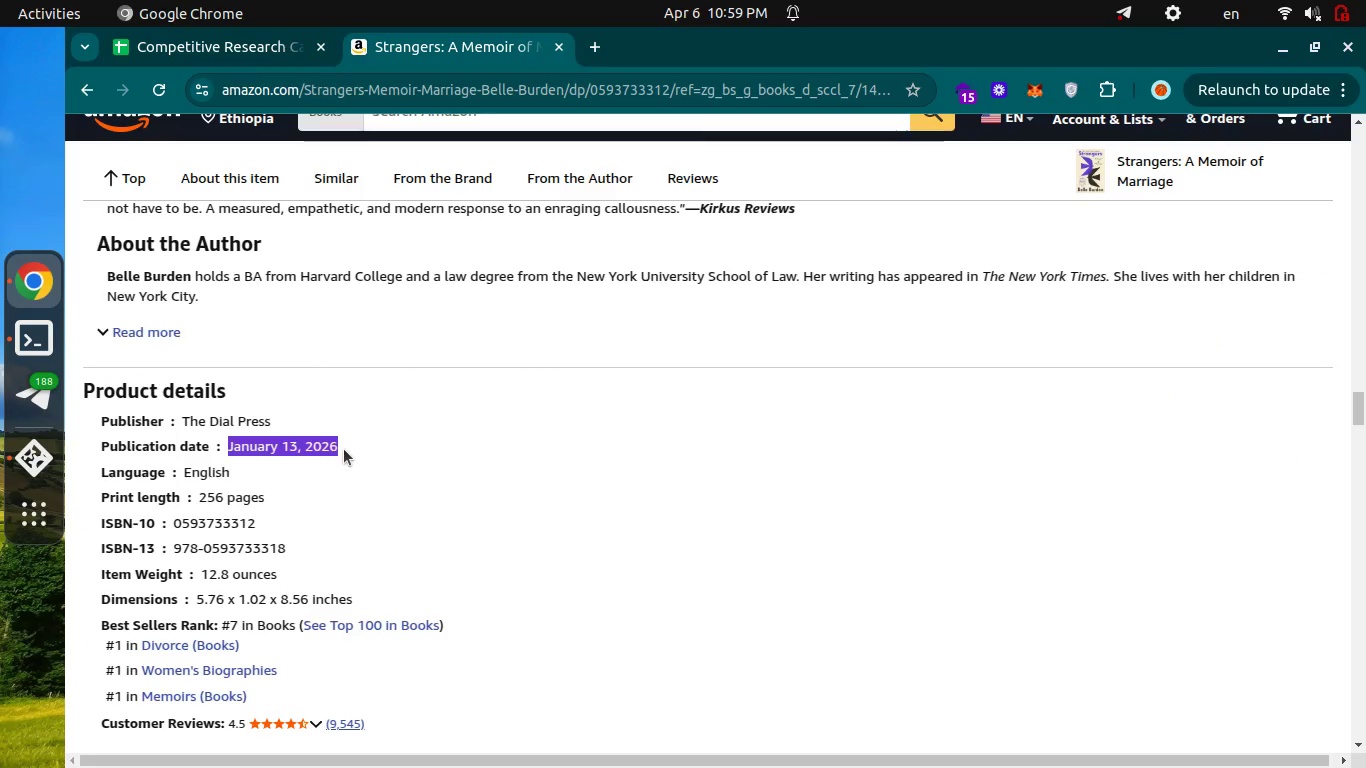 
key(Control+ControlLeft)
 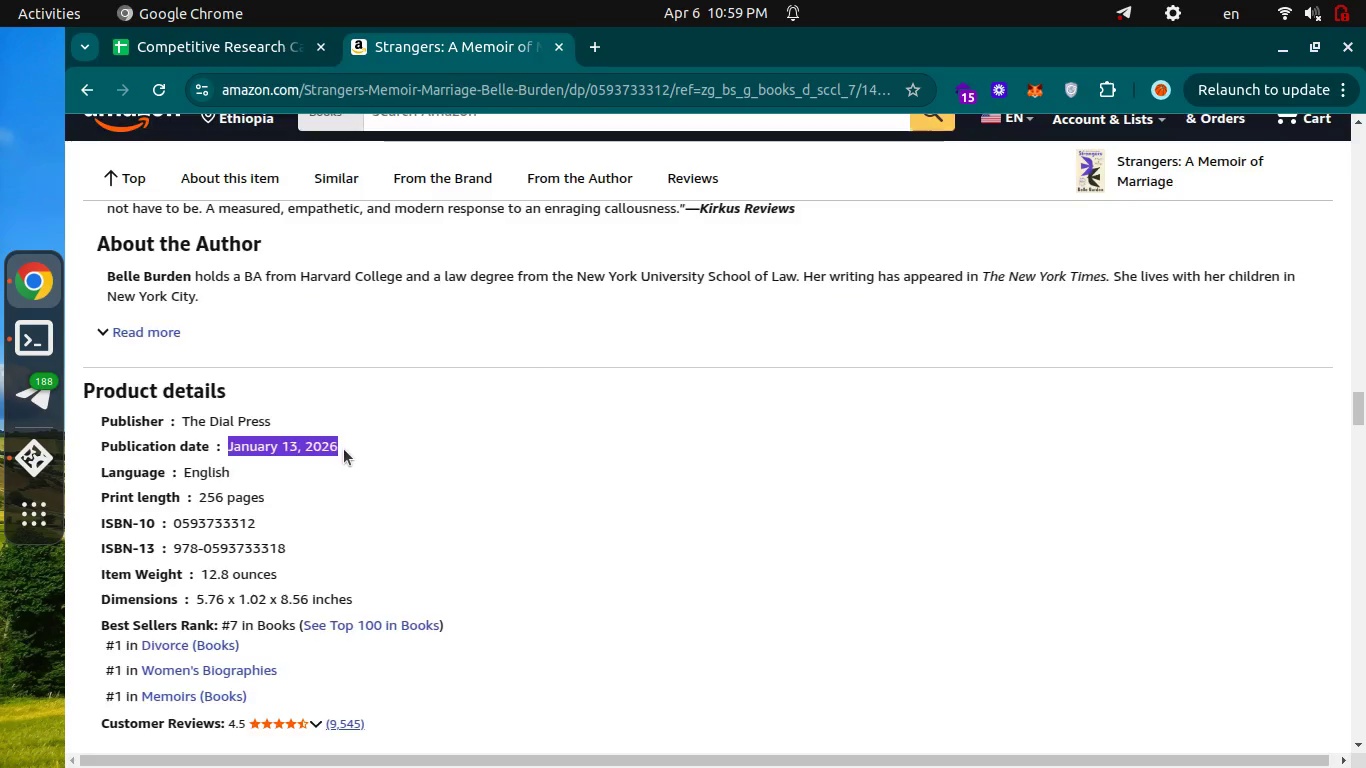 
key(Control+Tab)
 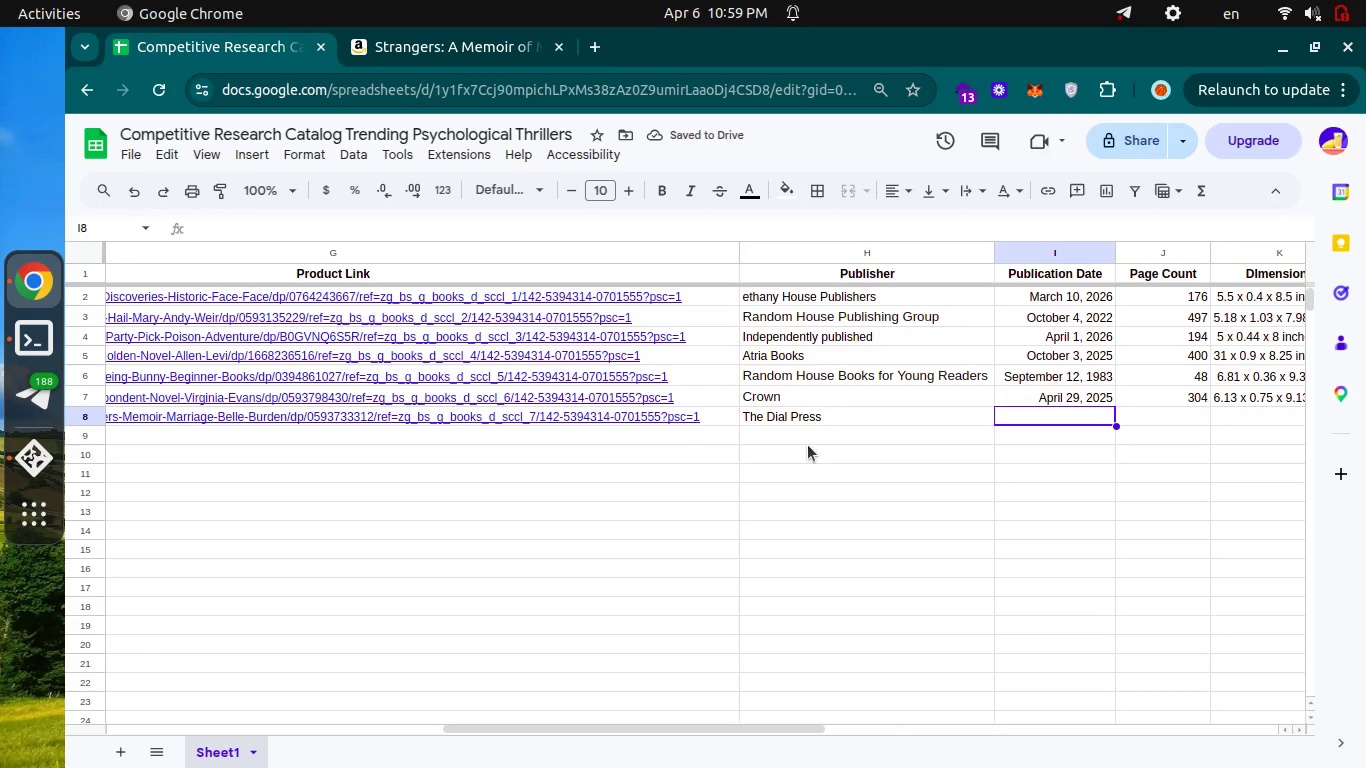 
key(Enter)
 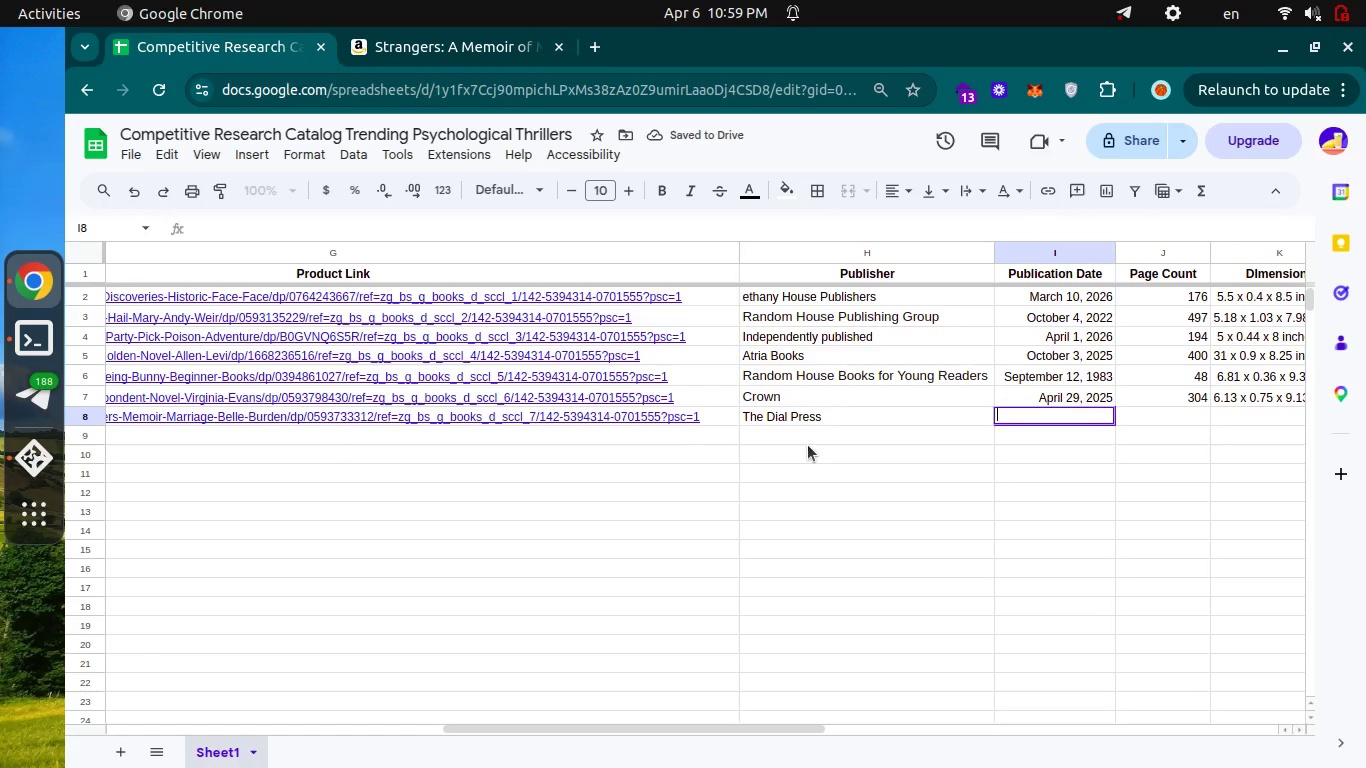 
key(Control+V)
 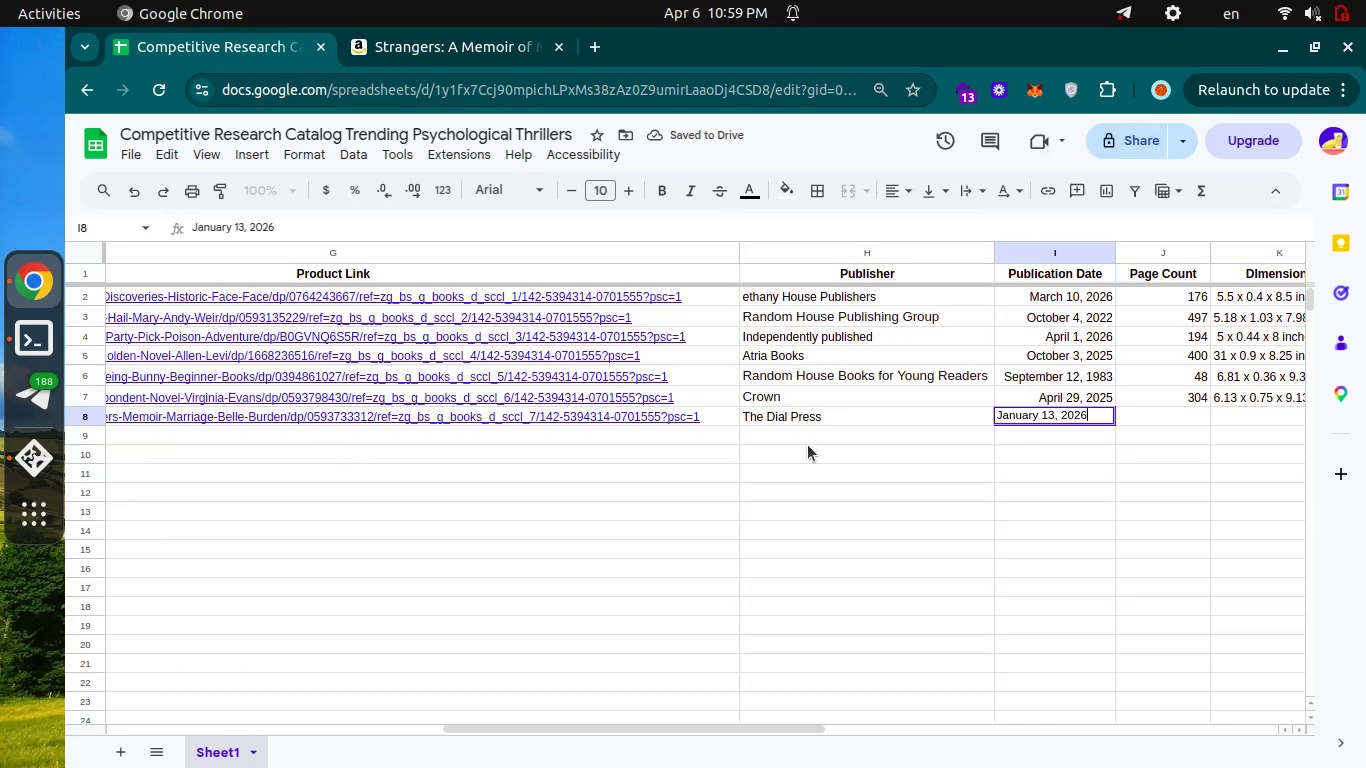 
key(Enter)
 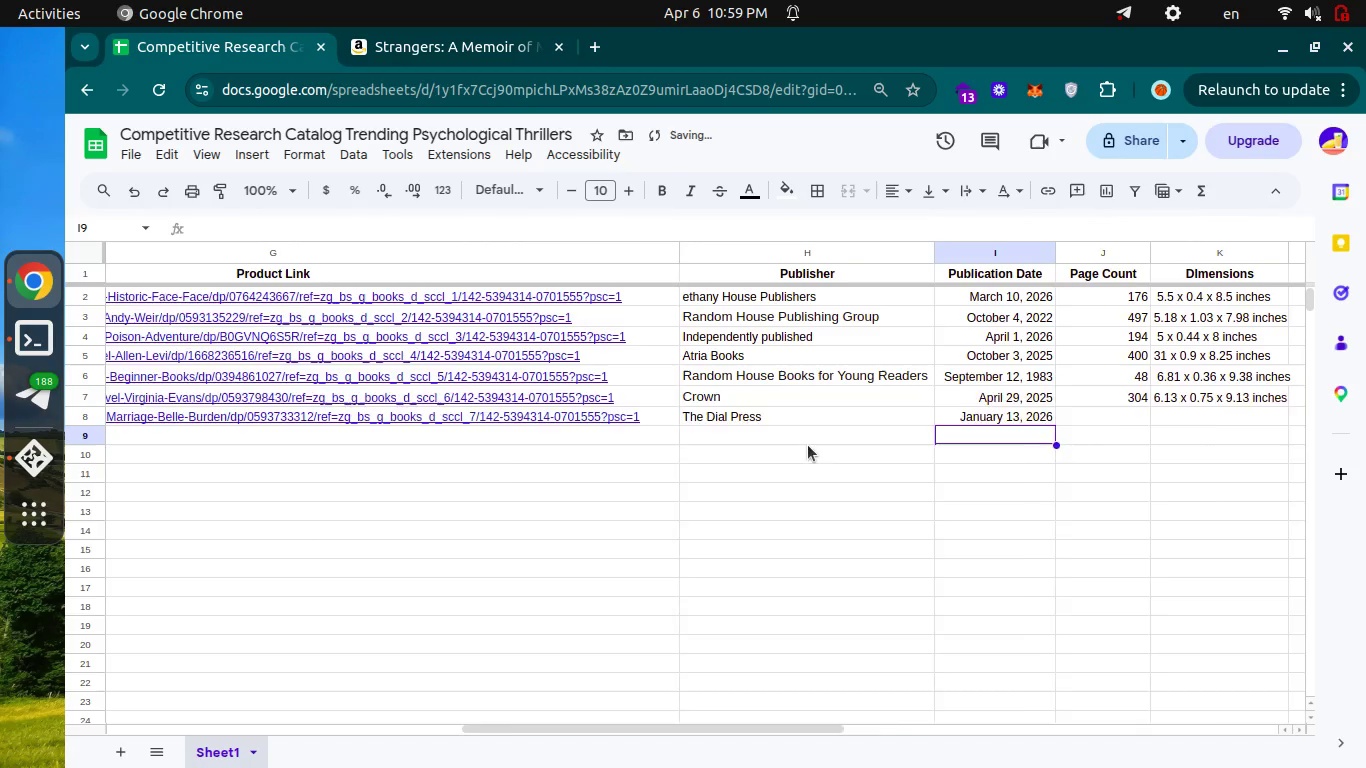 
scroll: coordinate [808, 445], scroll_direction: down, amount: 1.0
 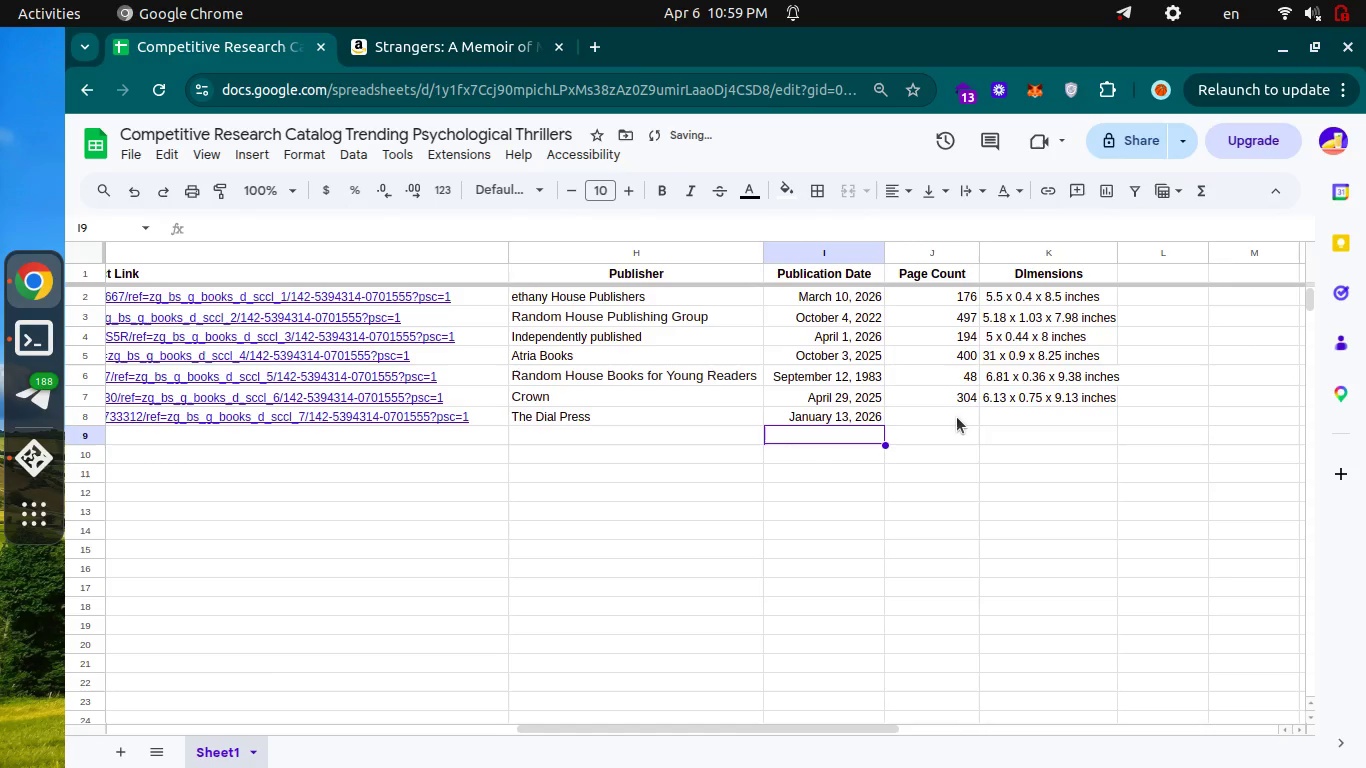 
left_click([957, 417])
 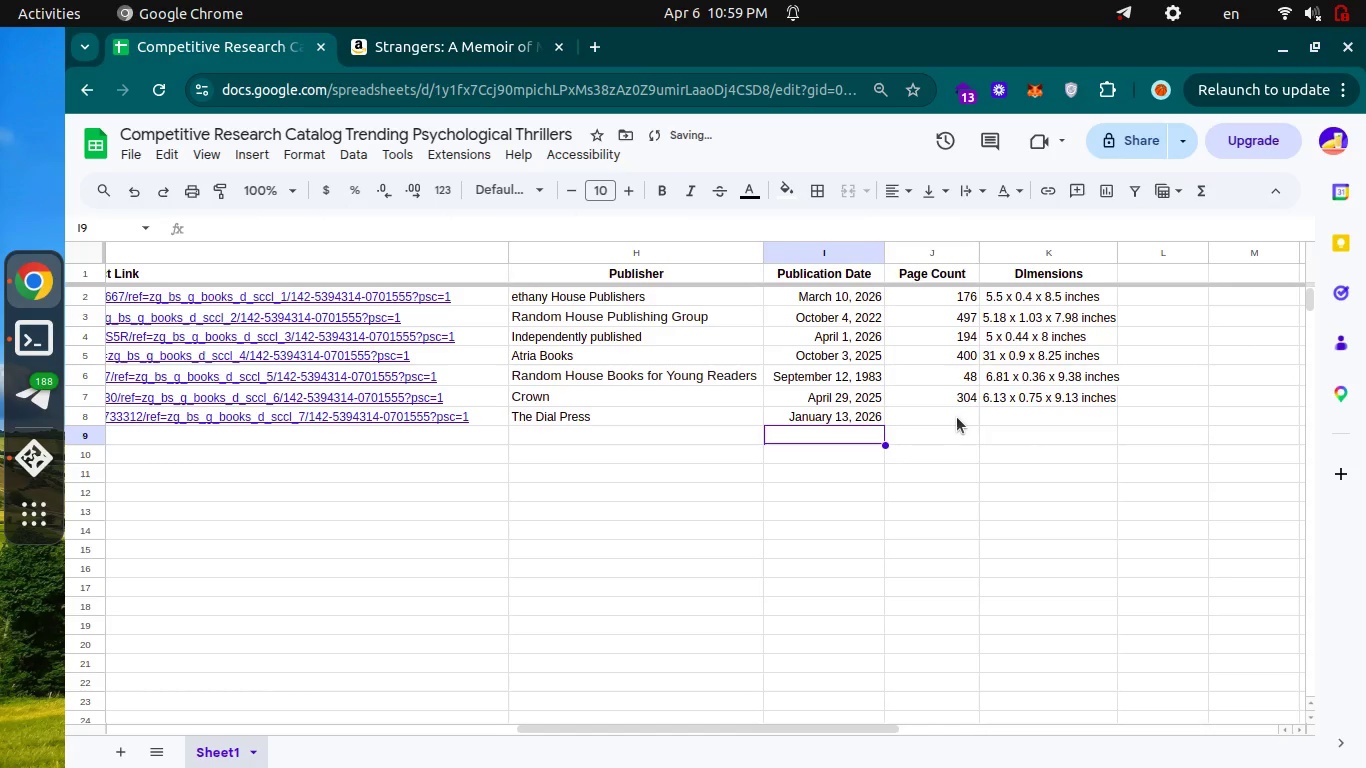 
key(Control+ControlLeft)
 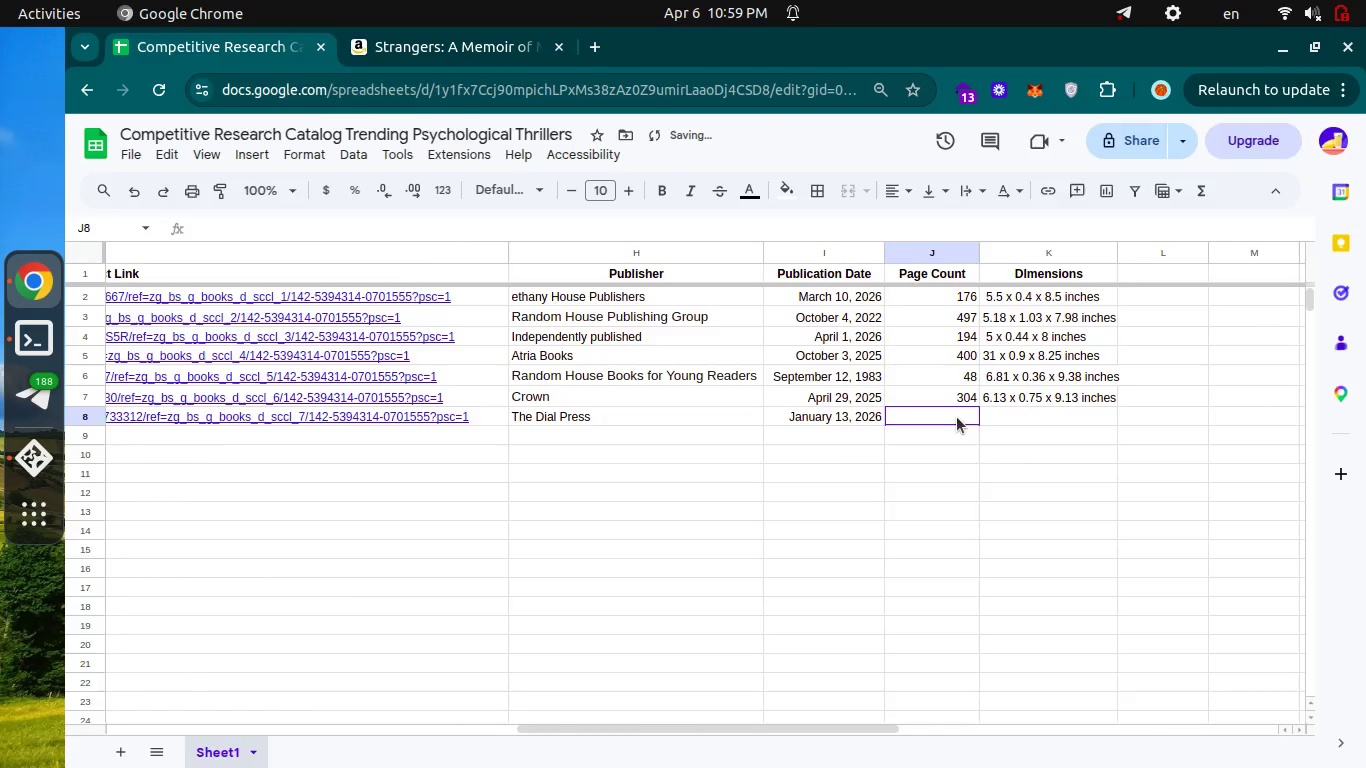 
key(Control+Tab)
 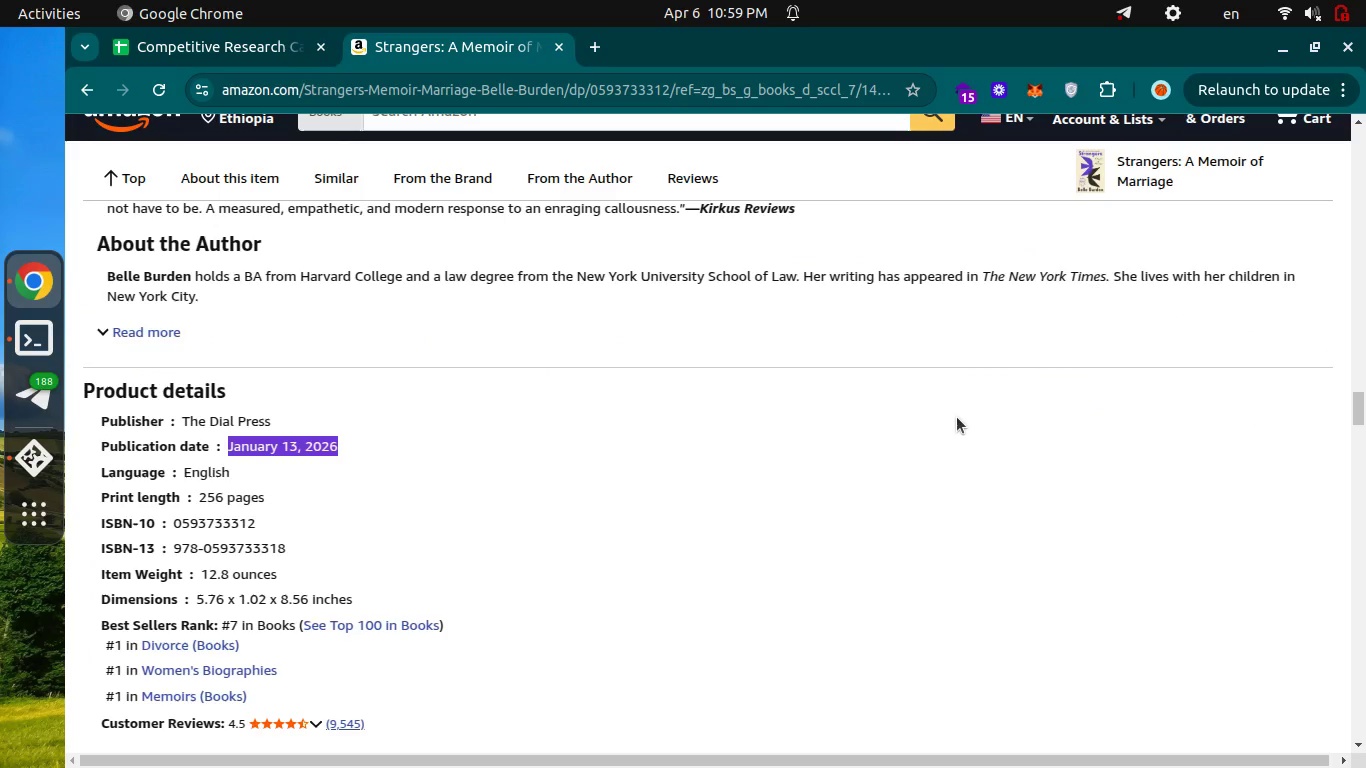 
key(Control+Tab)
 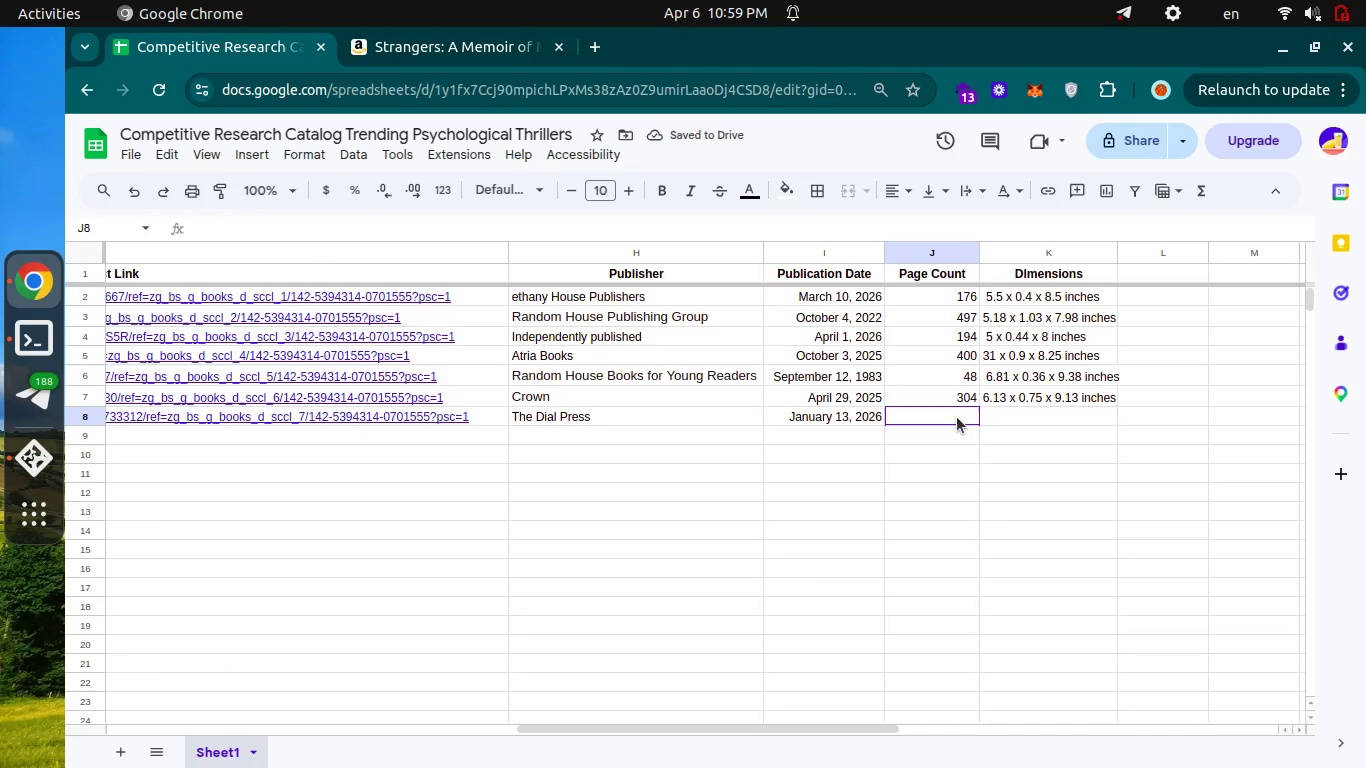 
left_click([957, 417])
 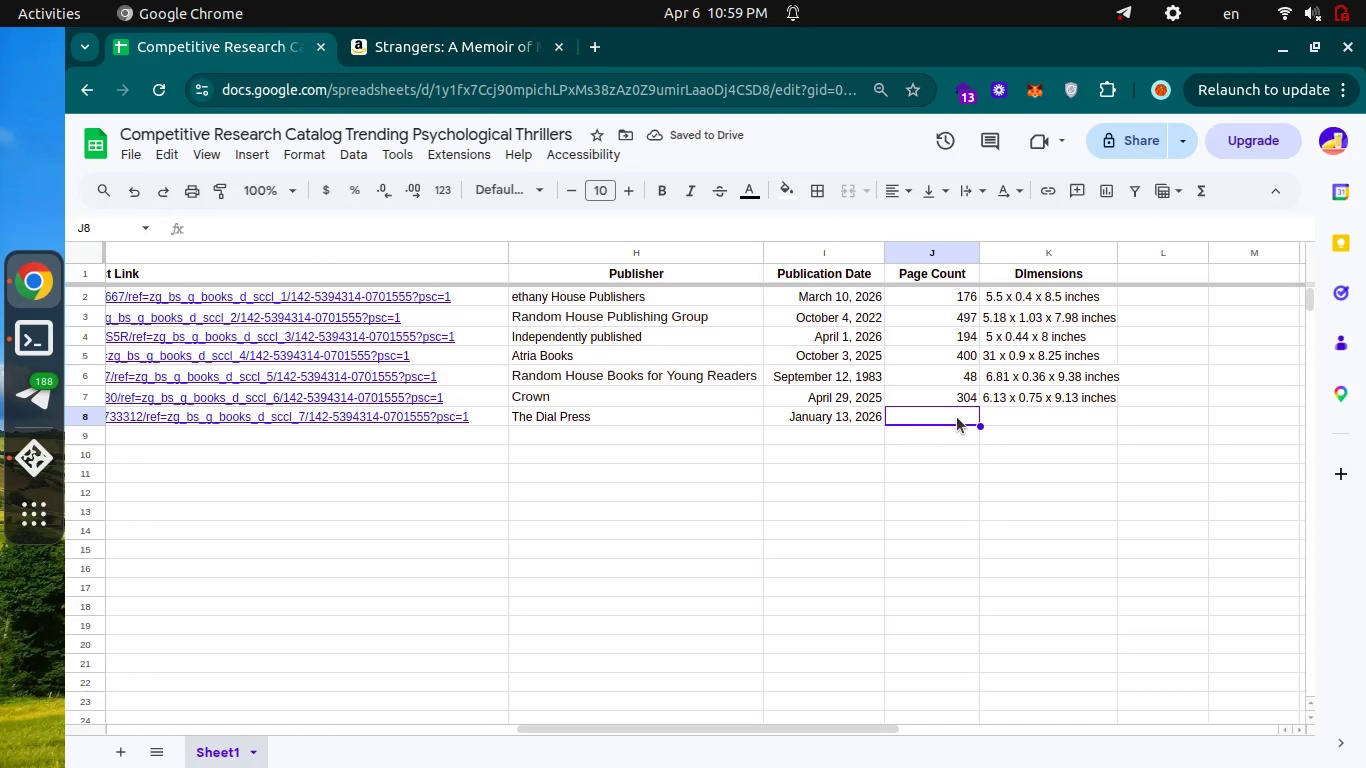 
key(Enter)
 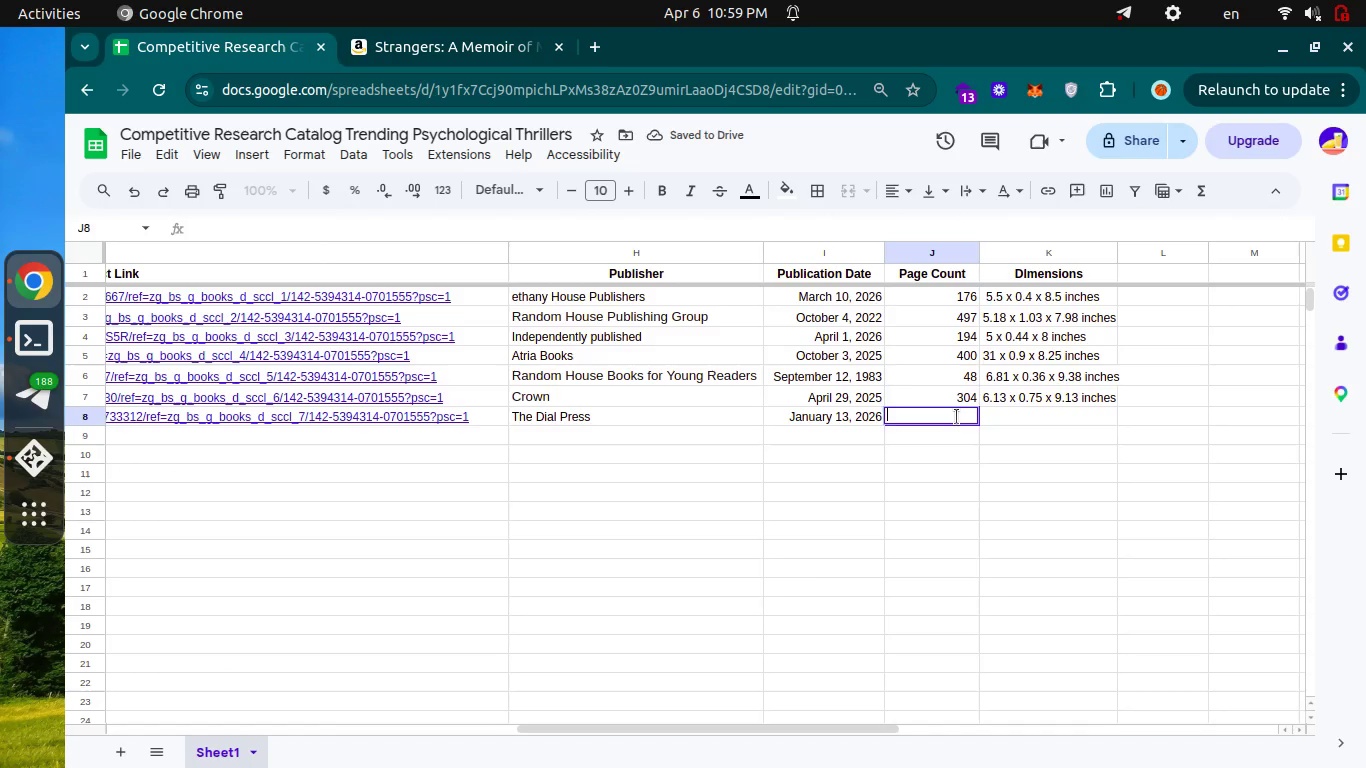 
type(256)
 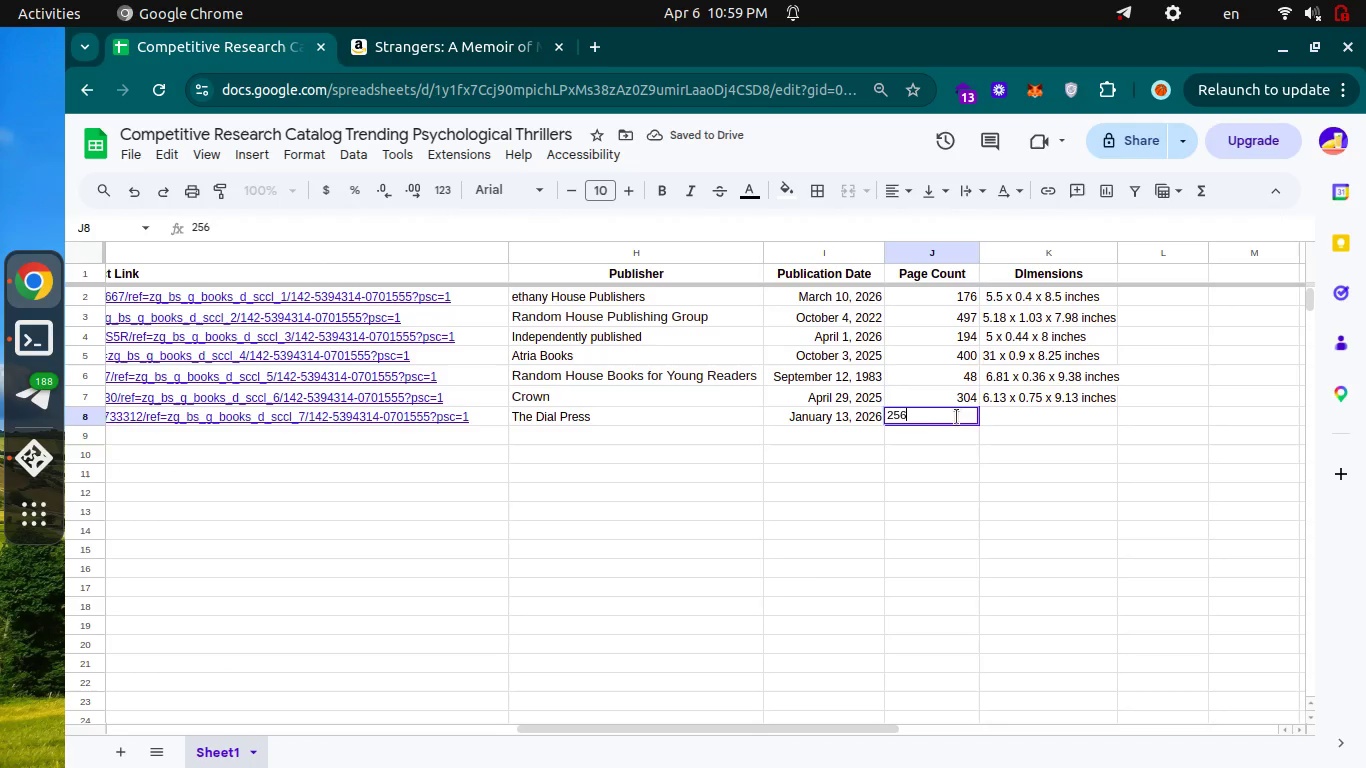 
key(Enter)
 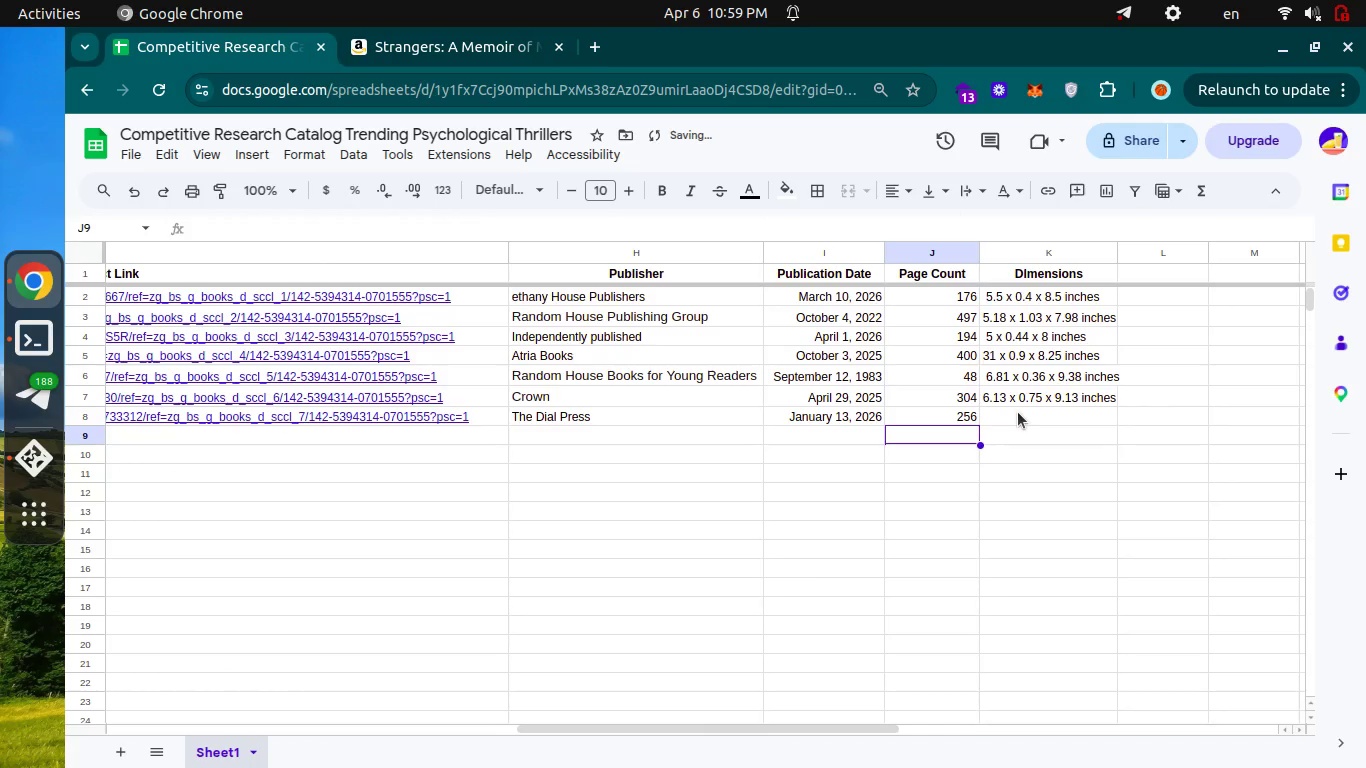 
left_click([1018, 412])
 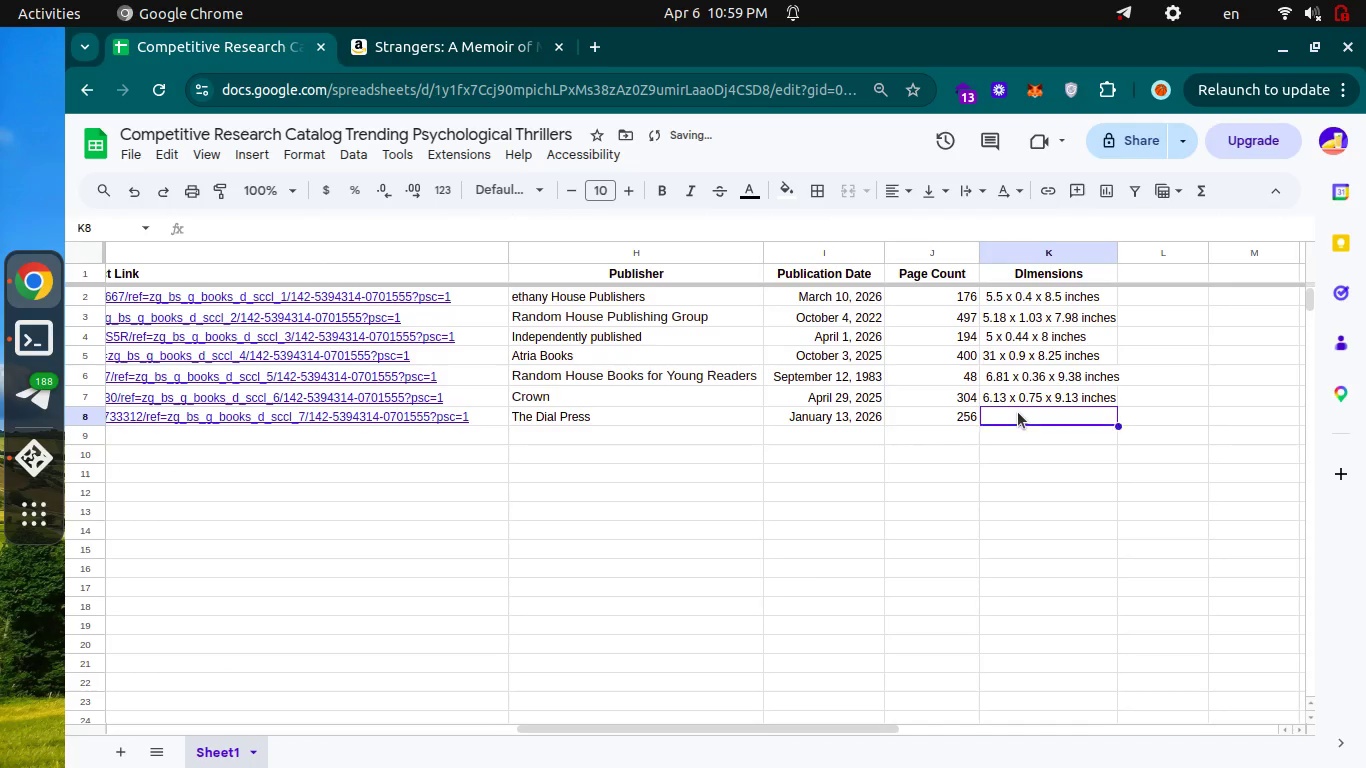 
key(Control+ControlLeft)
 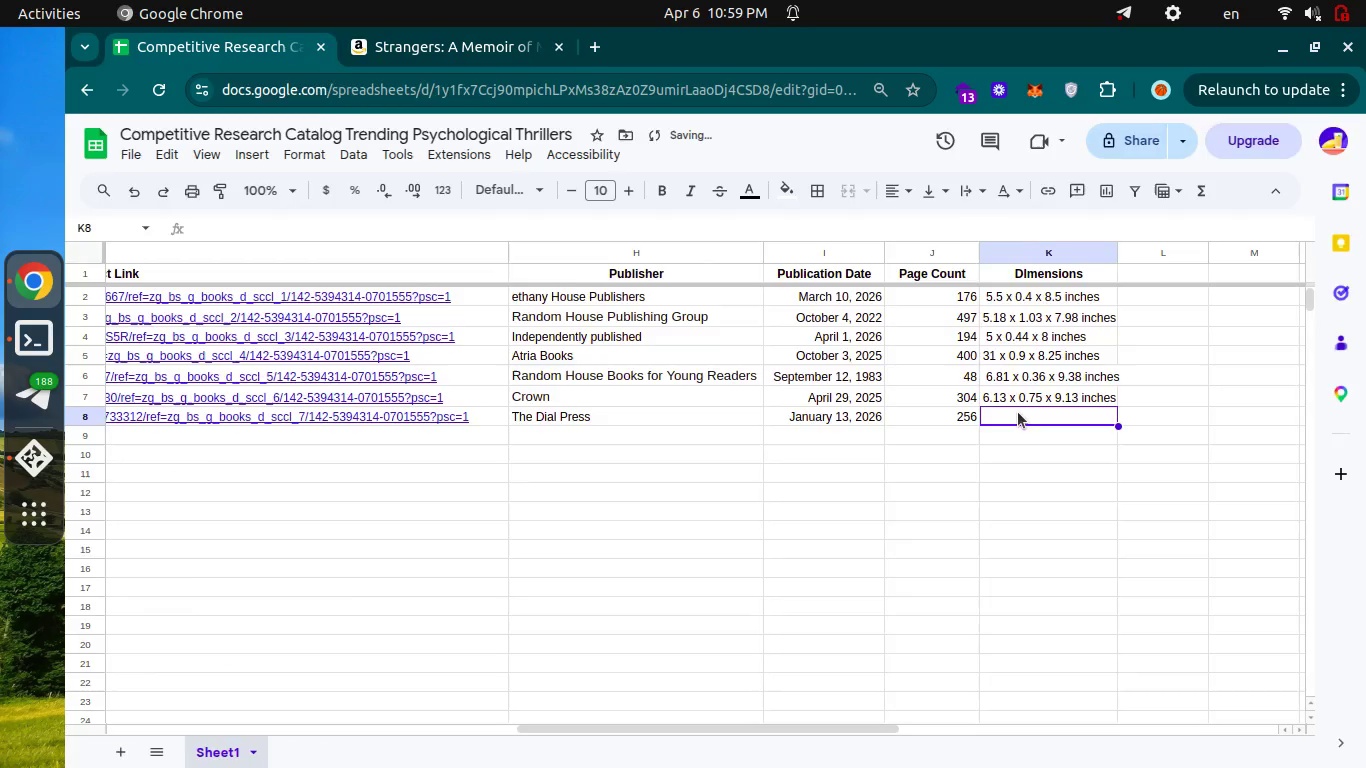 
key(Control+Tab)
 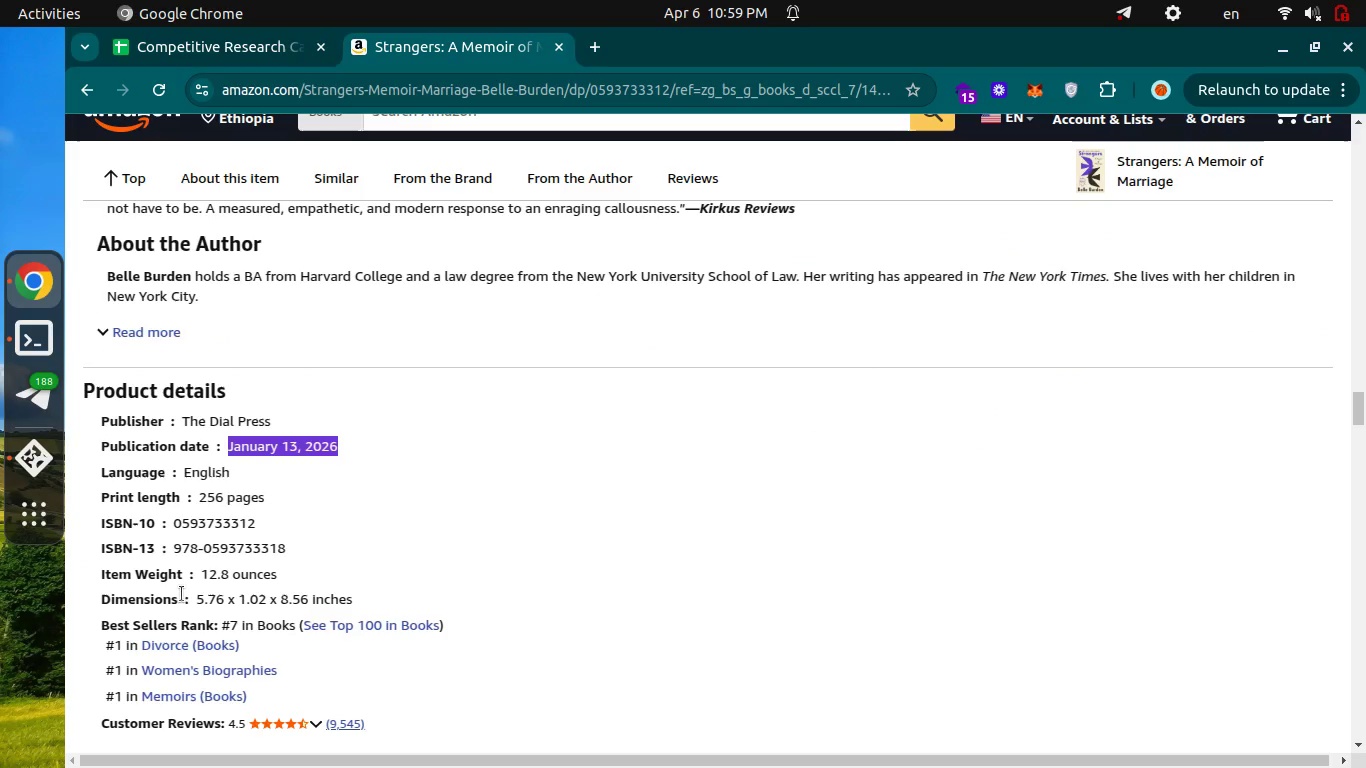 
left_click_drag(start_coordinate=[196, 595], to_coordinate=[366, 613])
 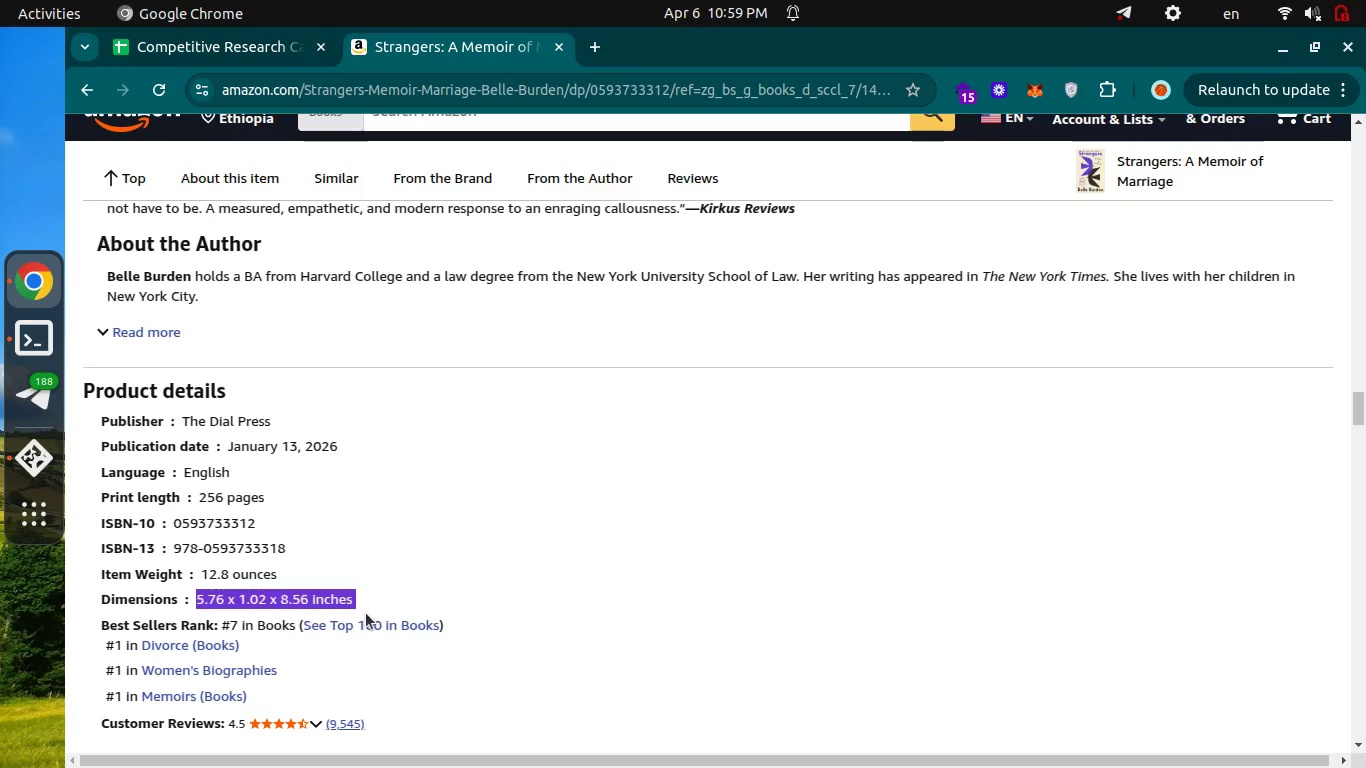 
key(Control+C)
 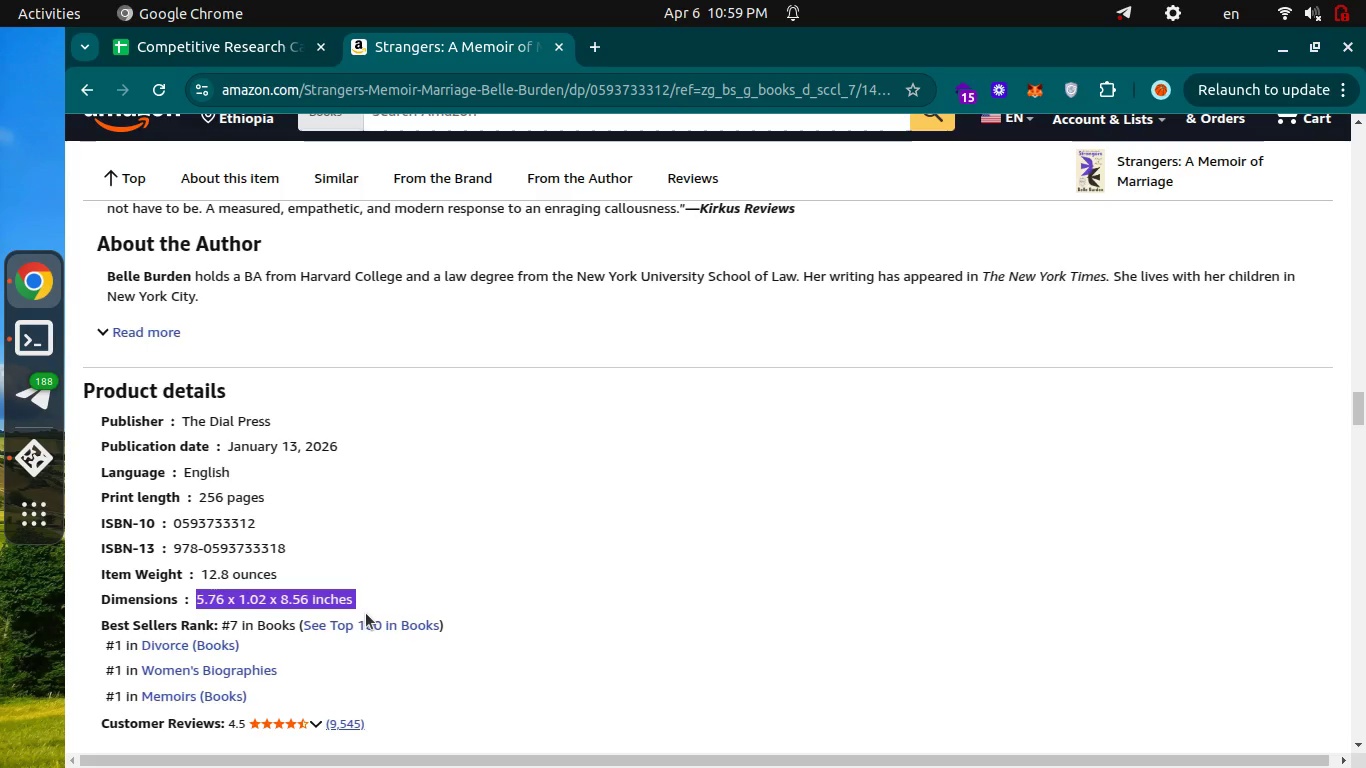 
key(Control+C)
 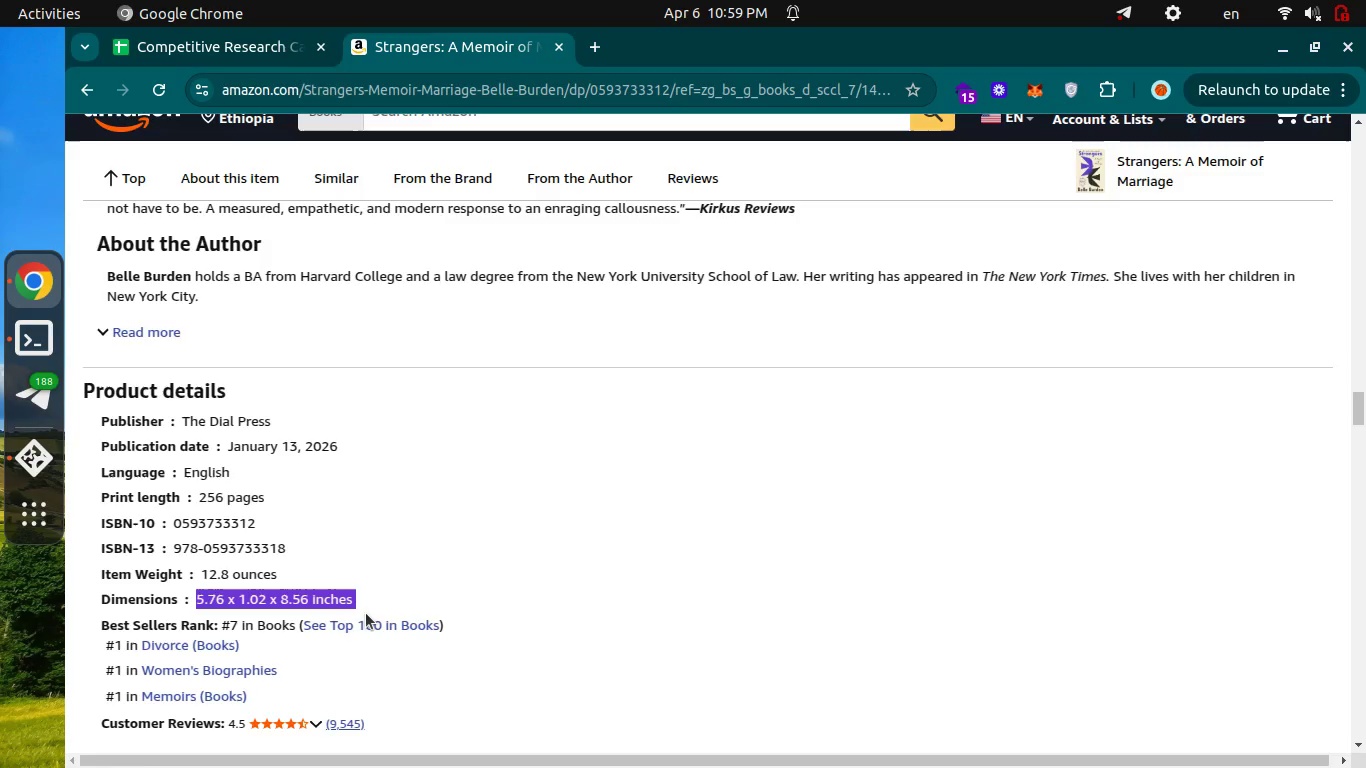 
key(Control+ControlLeft)
 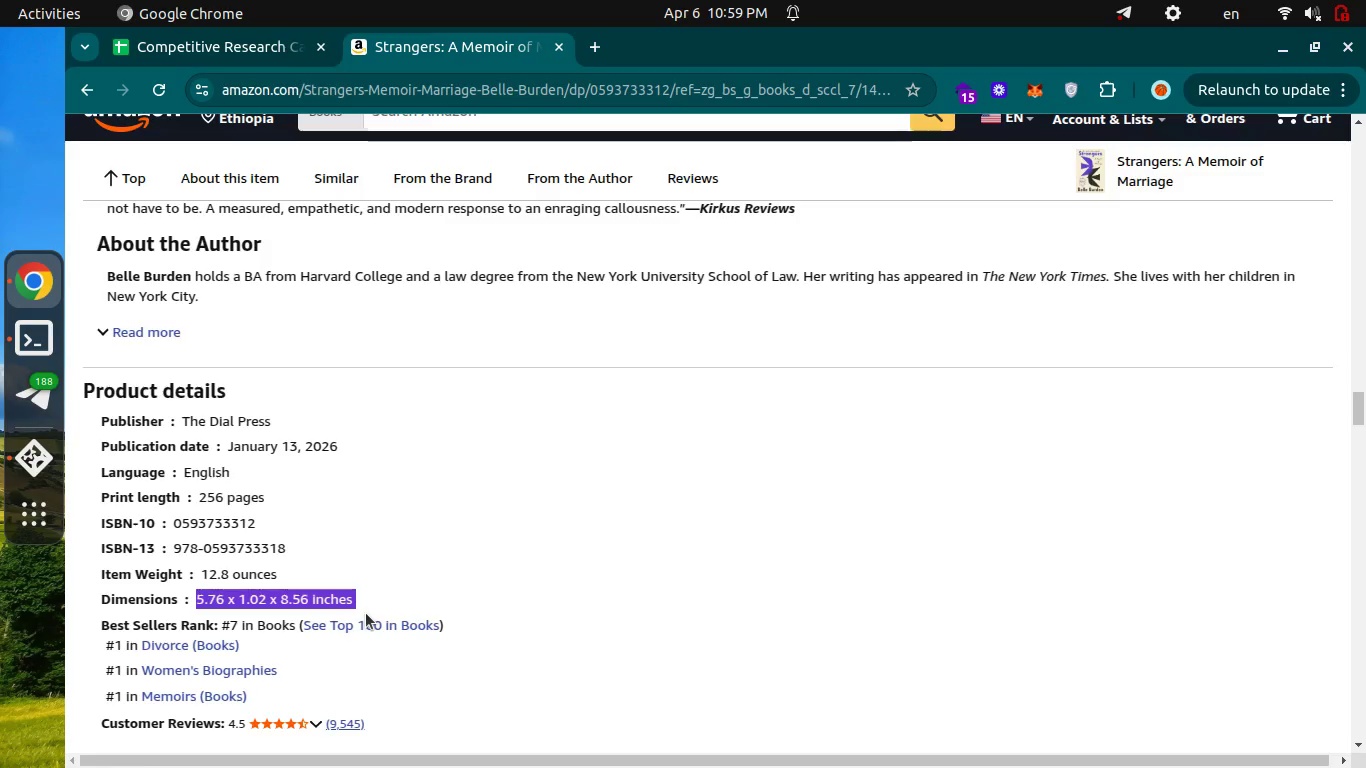 
key(Control+Tab)
 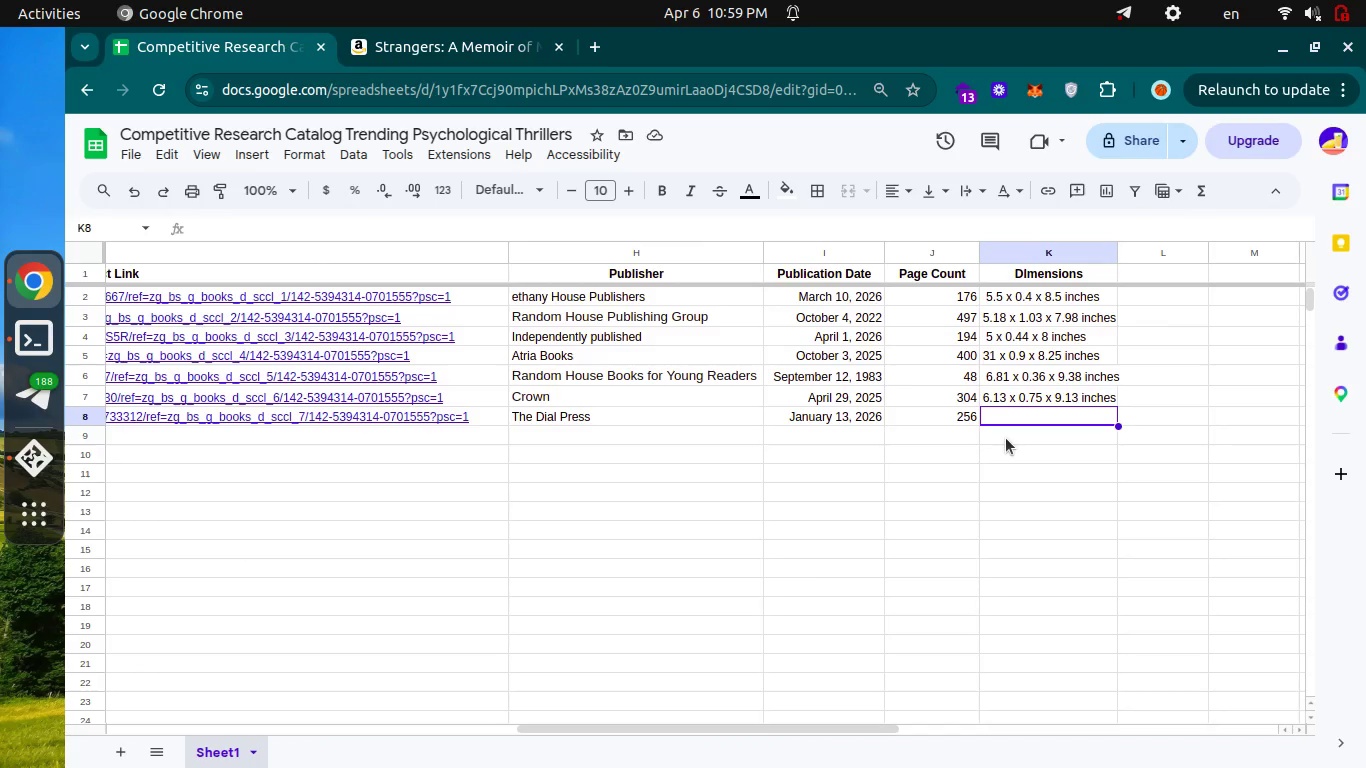 
key(Enter)
 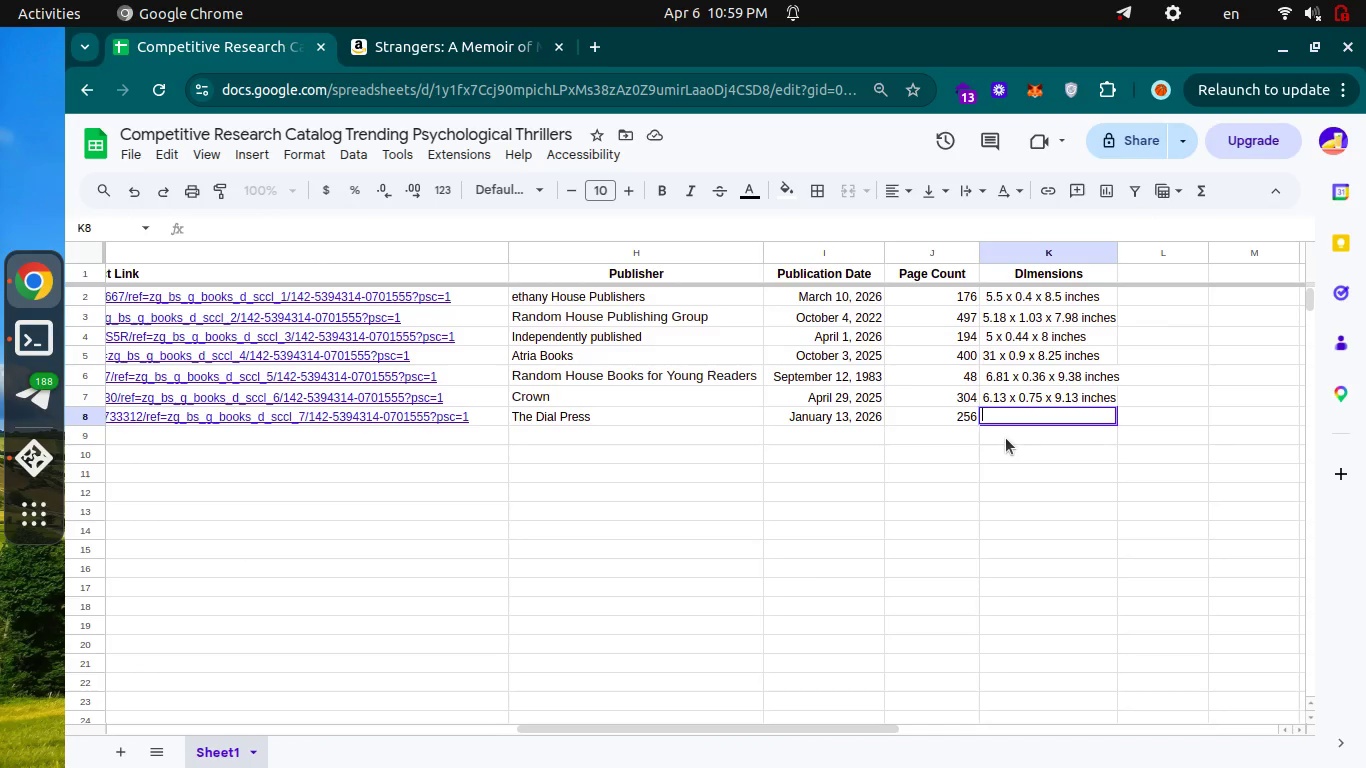 
key(Control+ControlLeft)
 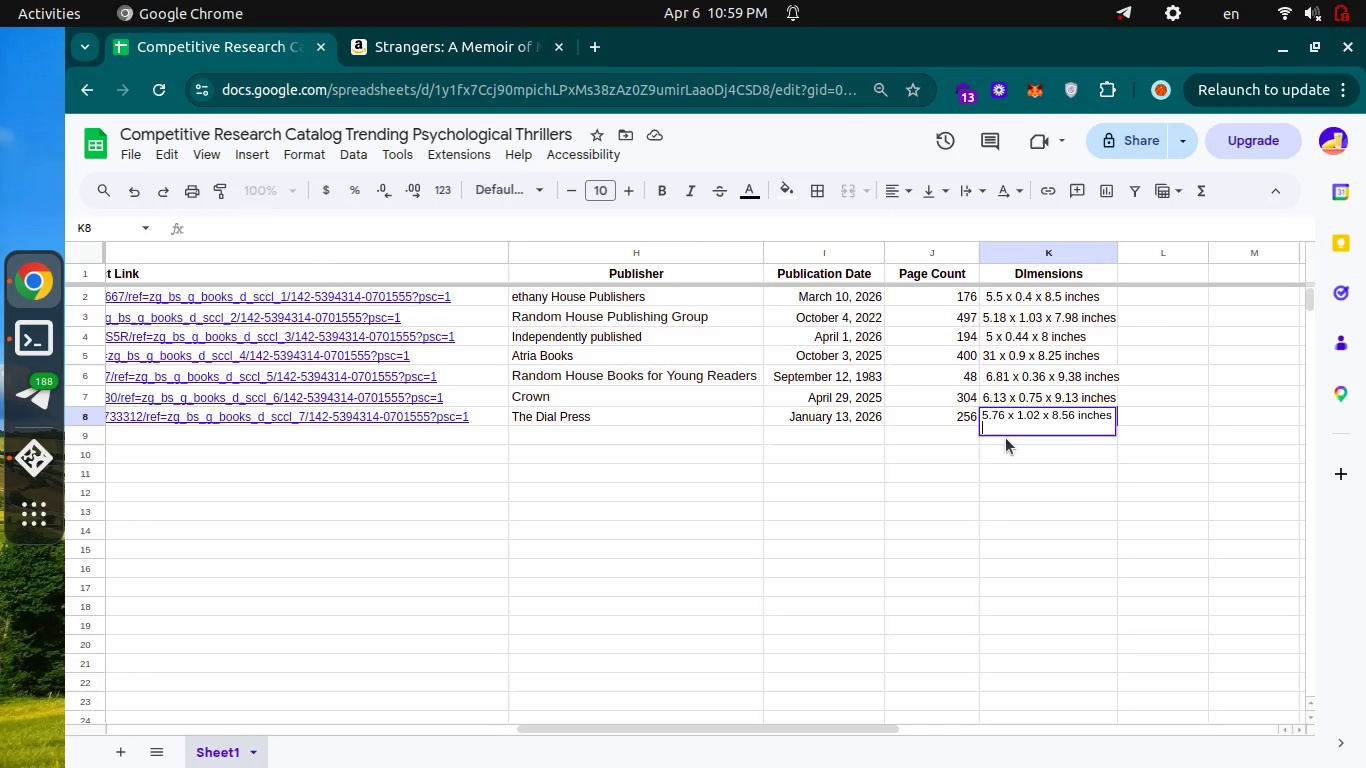 
key(Control+V)
 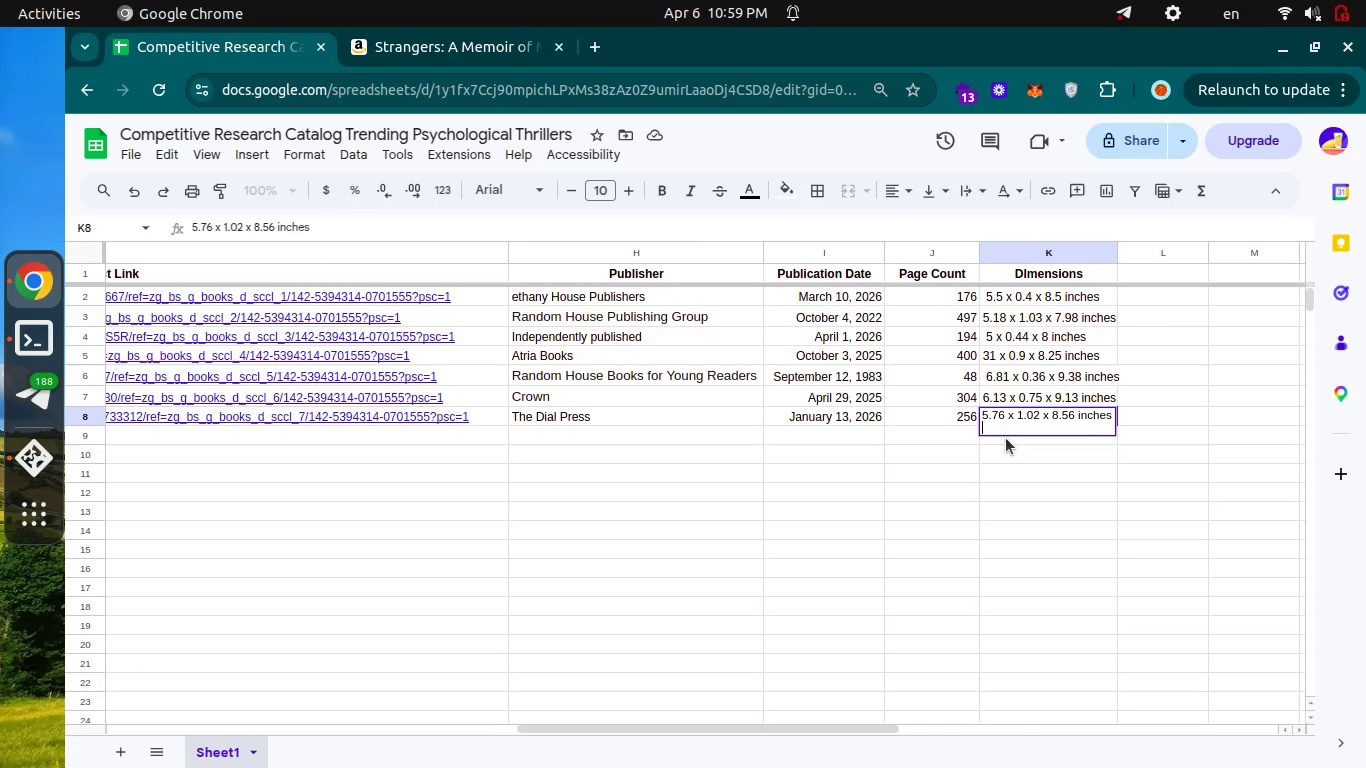 
key(Enter)
 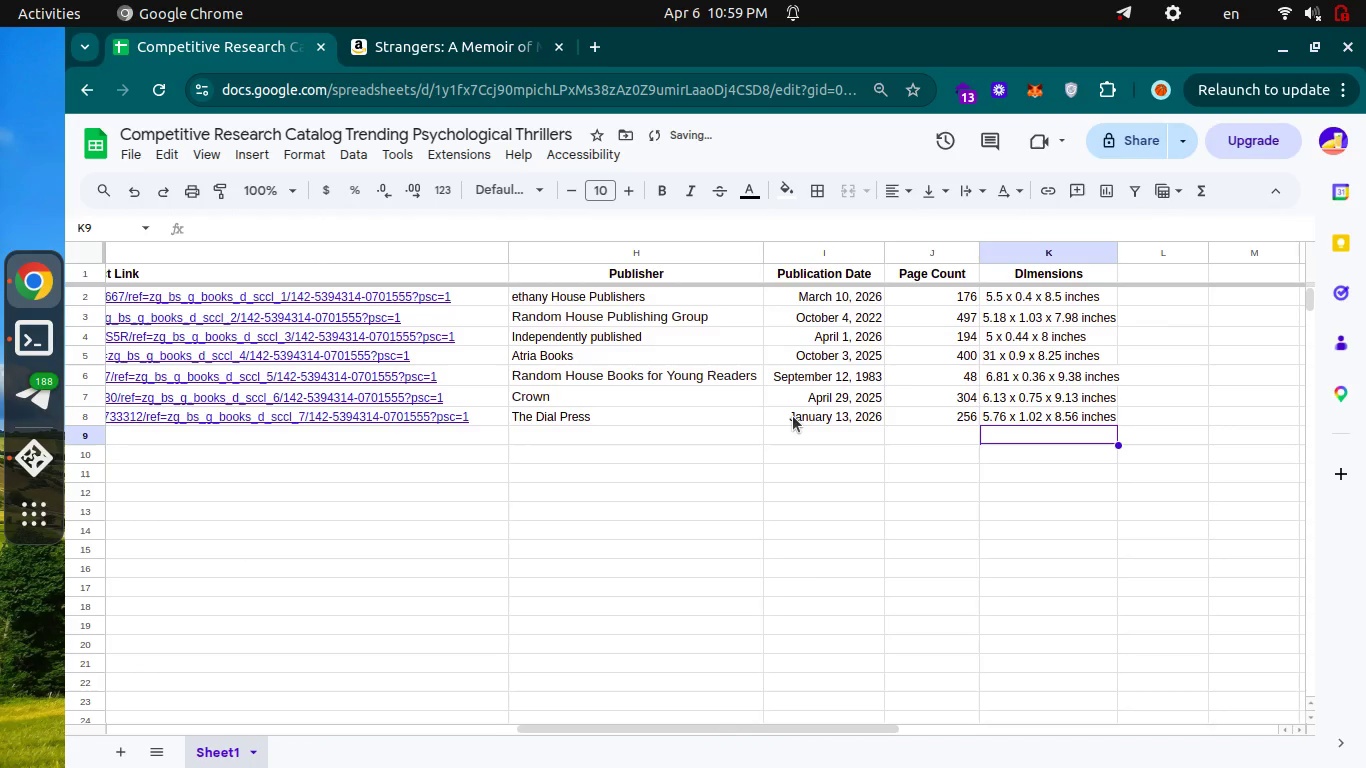 
key(Control+ControlLeft)
 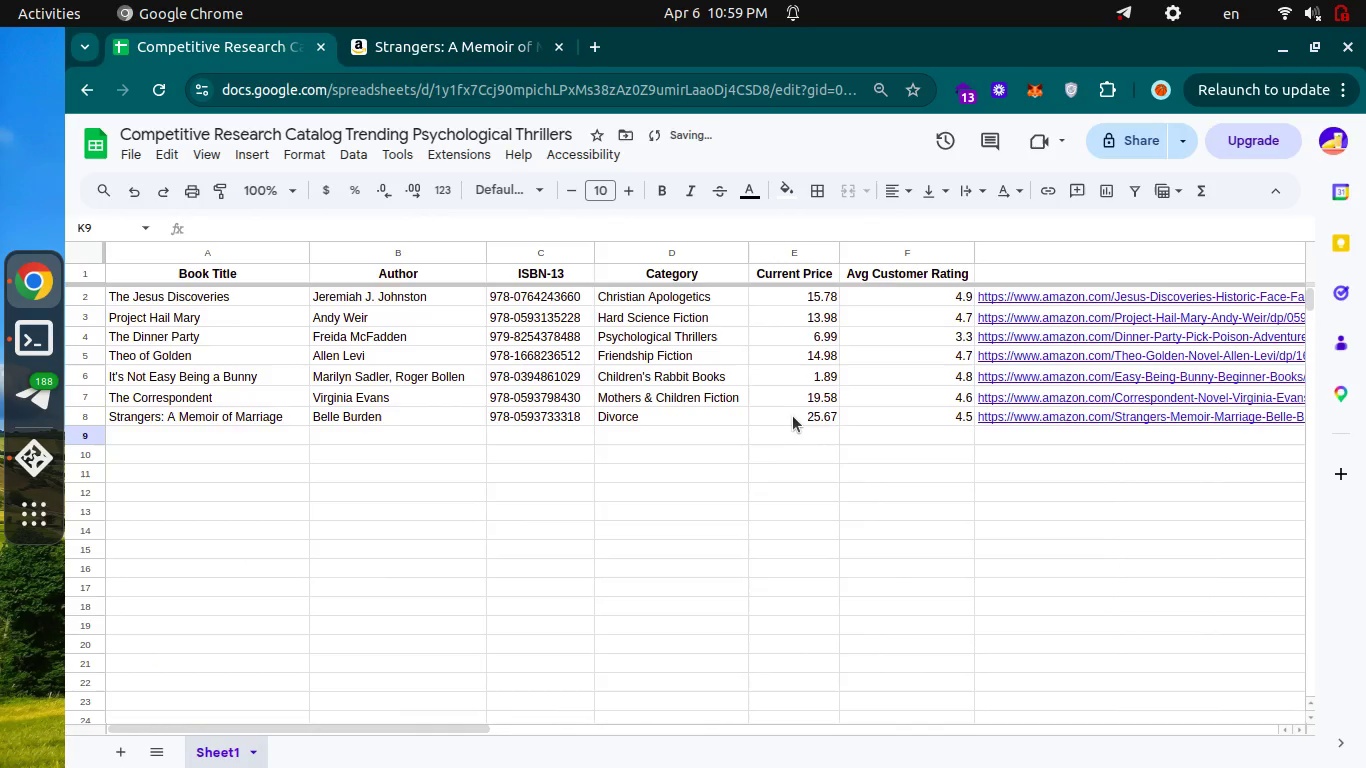 
scroll: coordinate [793, 416], scroll_direction: up, amount: 21.0
 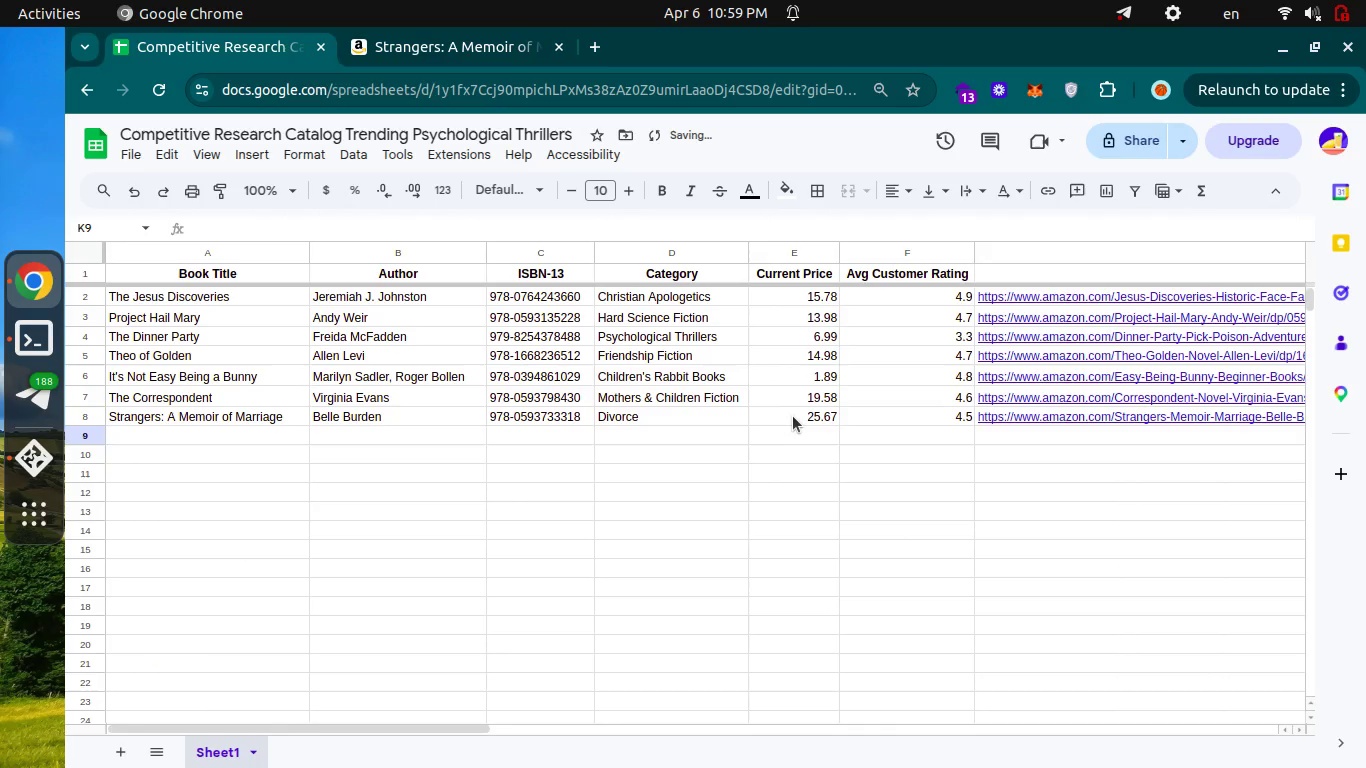 
key(Control+Tab)
 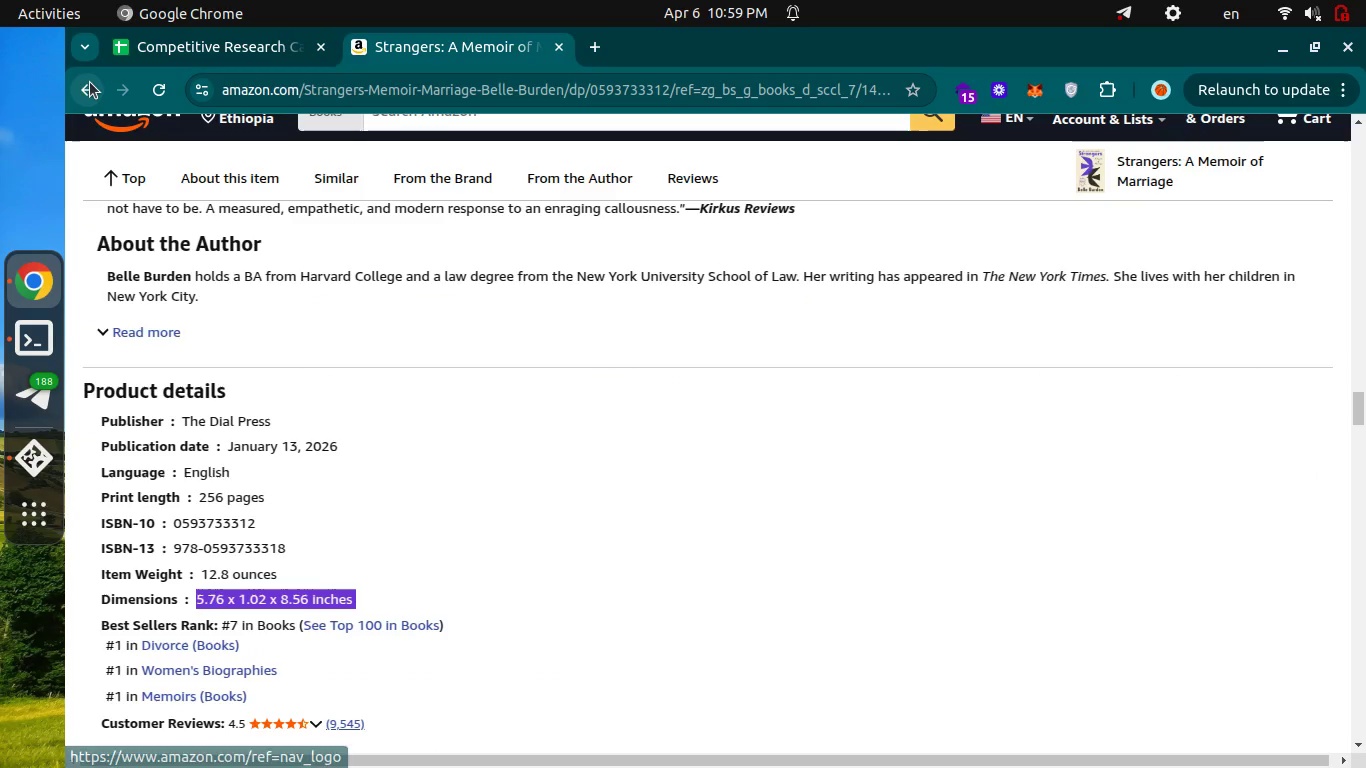 
left_click([90, 82])
 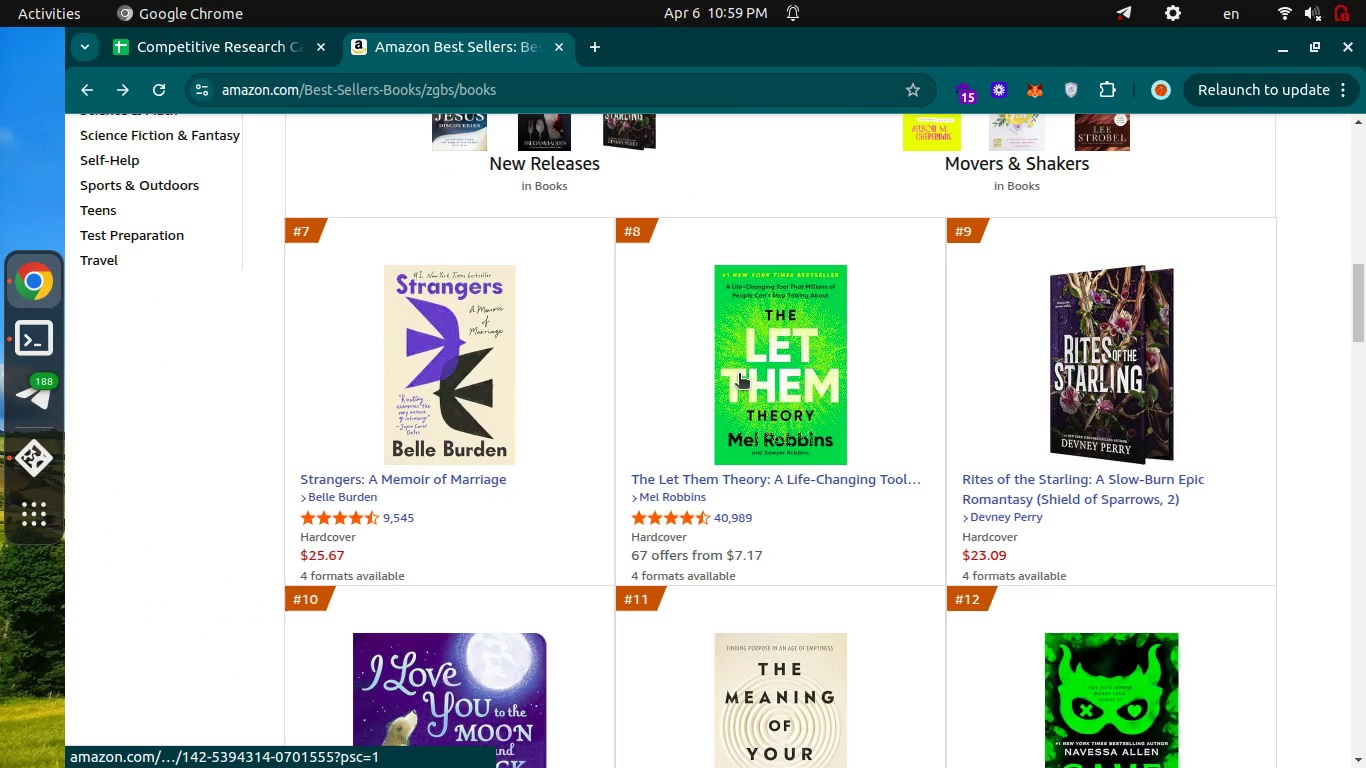 
left_click([739, 375])
 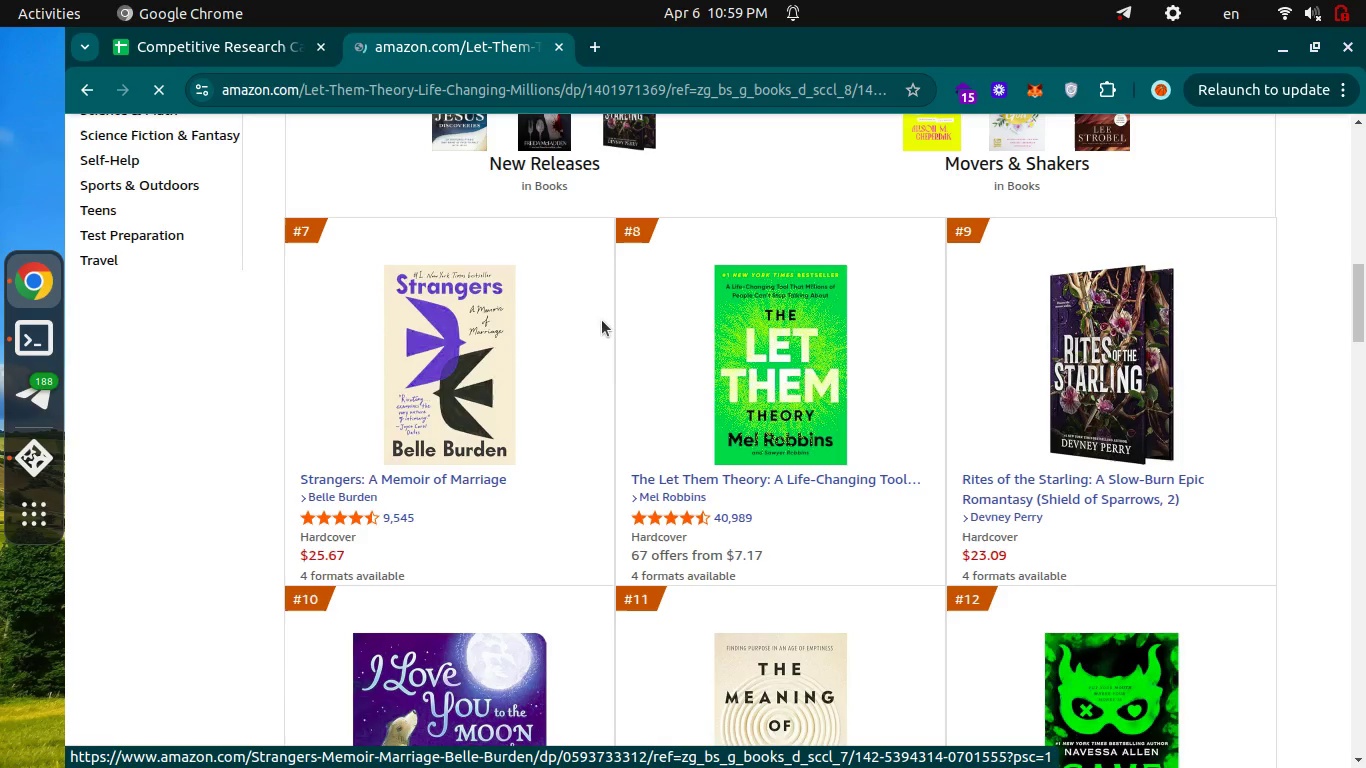 
key(Alt+AltLeft)
 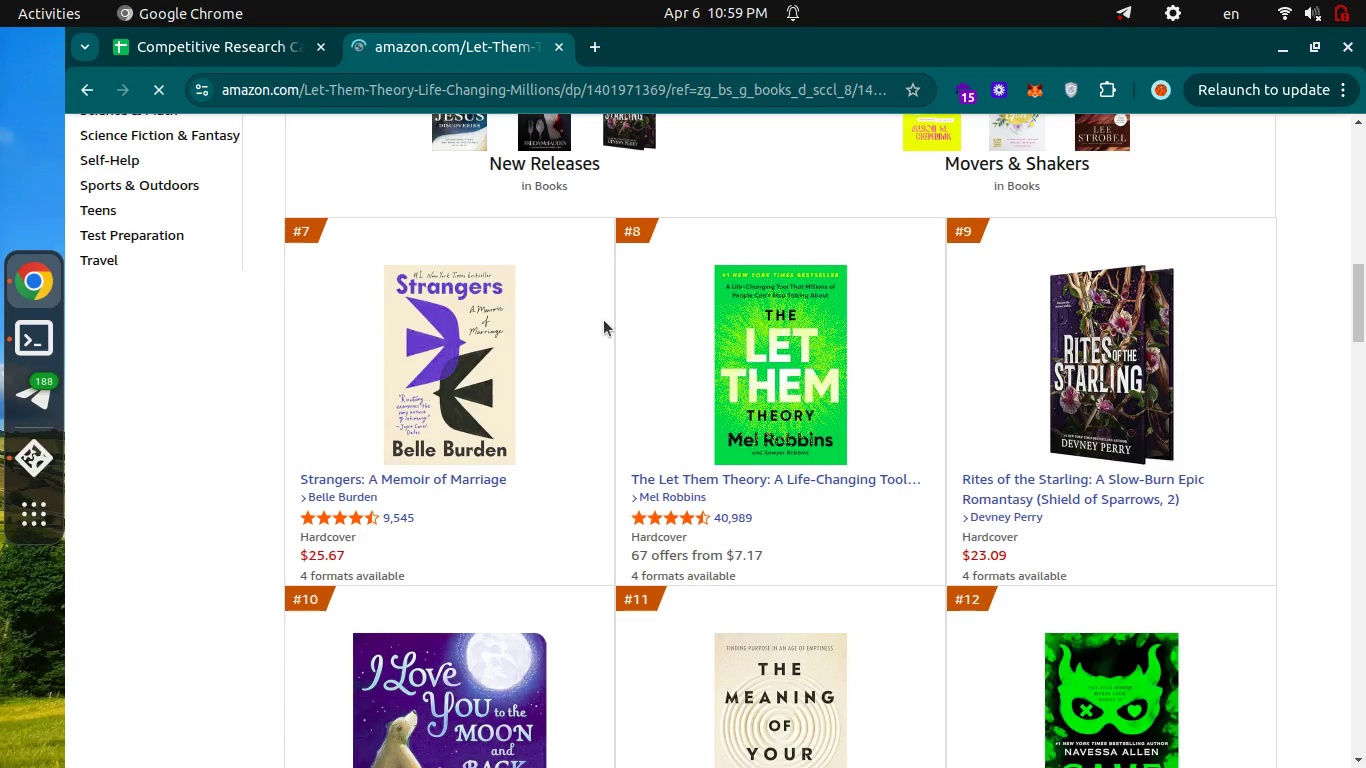 
key(Alt+Tab)